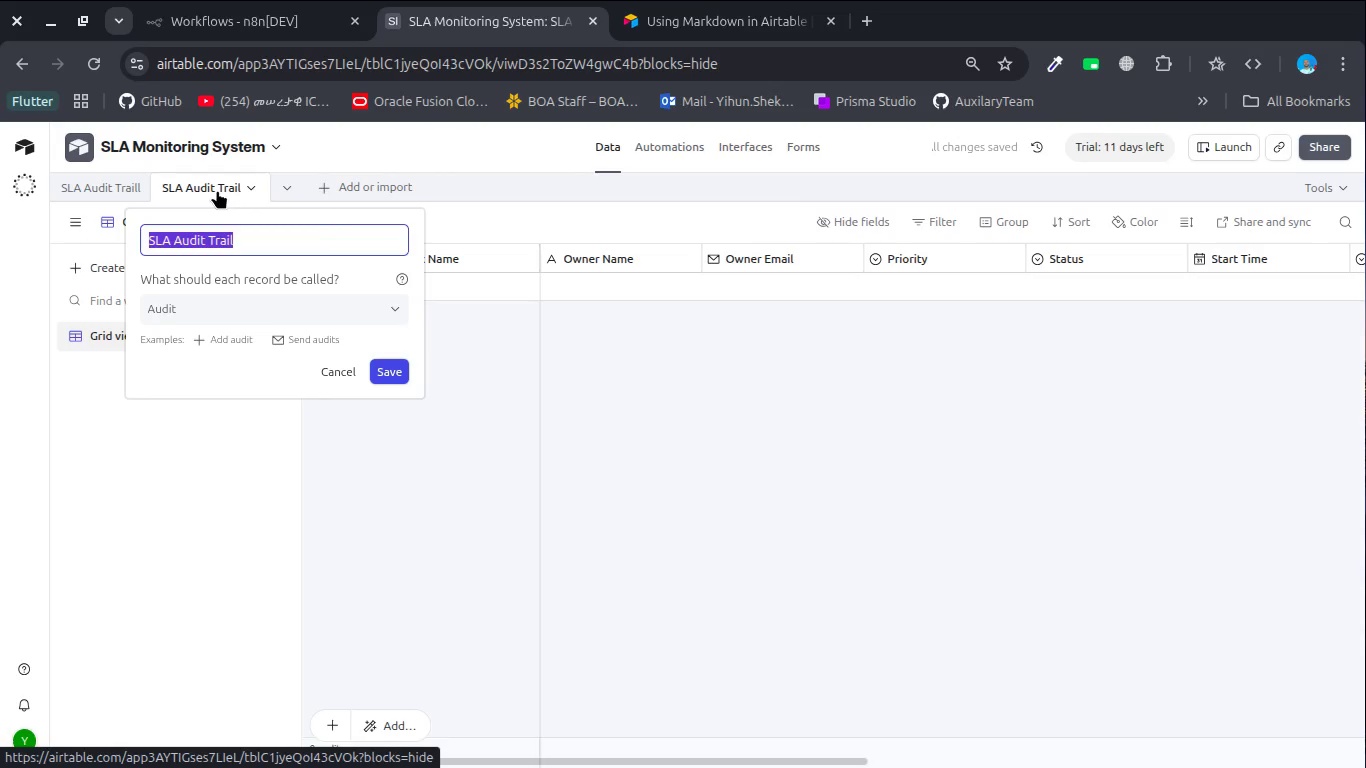 
type(Task)
 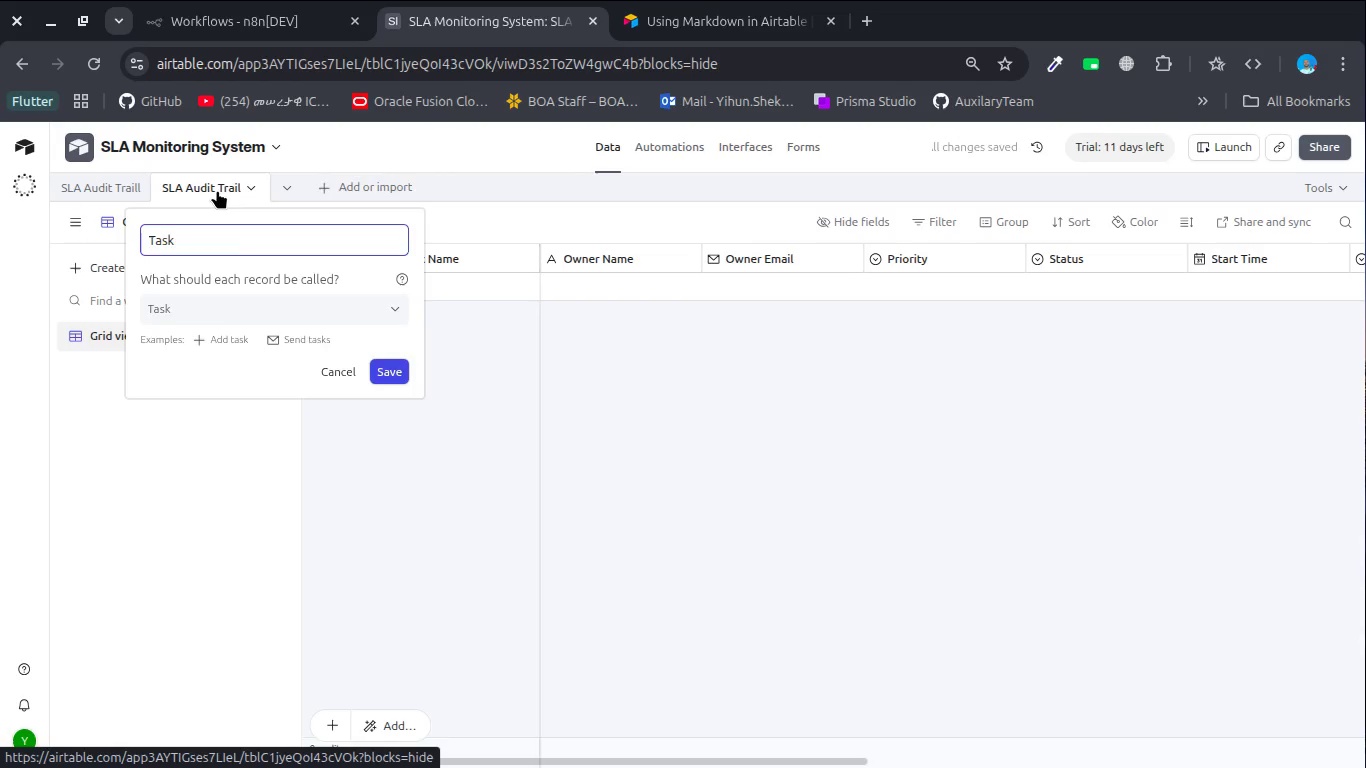 
key(Enter)
 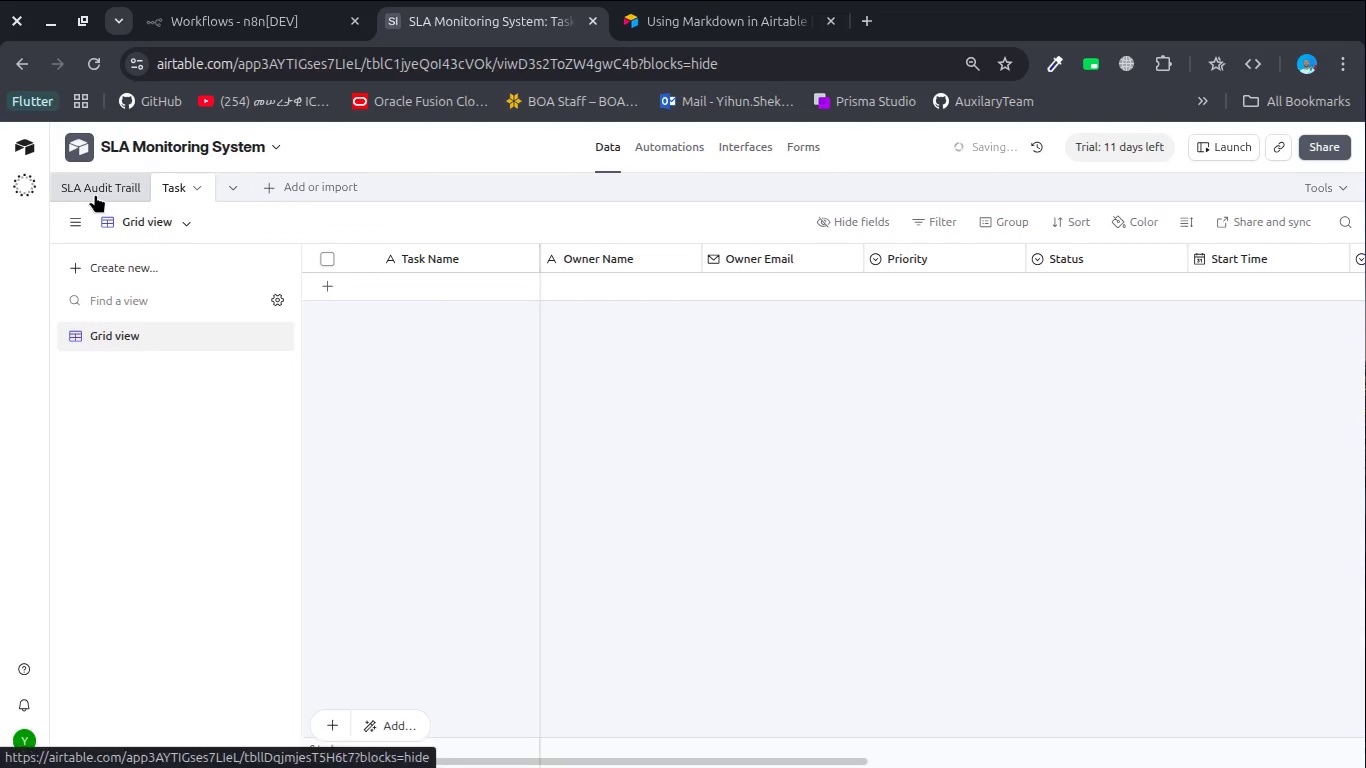 
double_click([95, 194])
 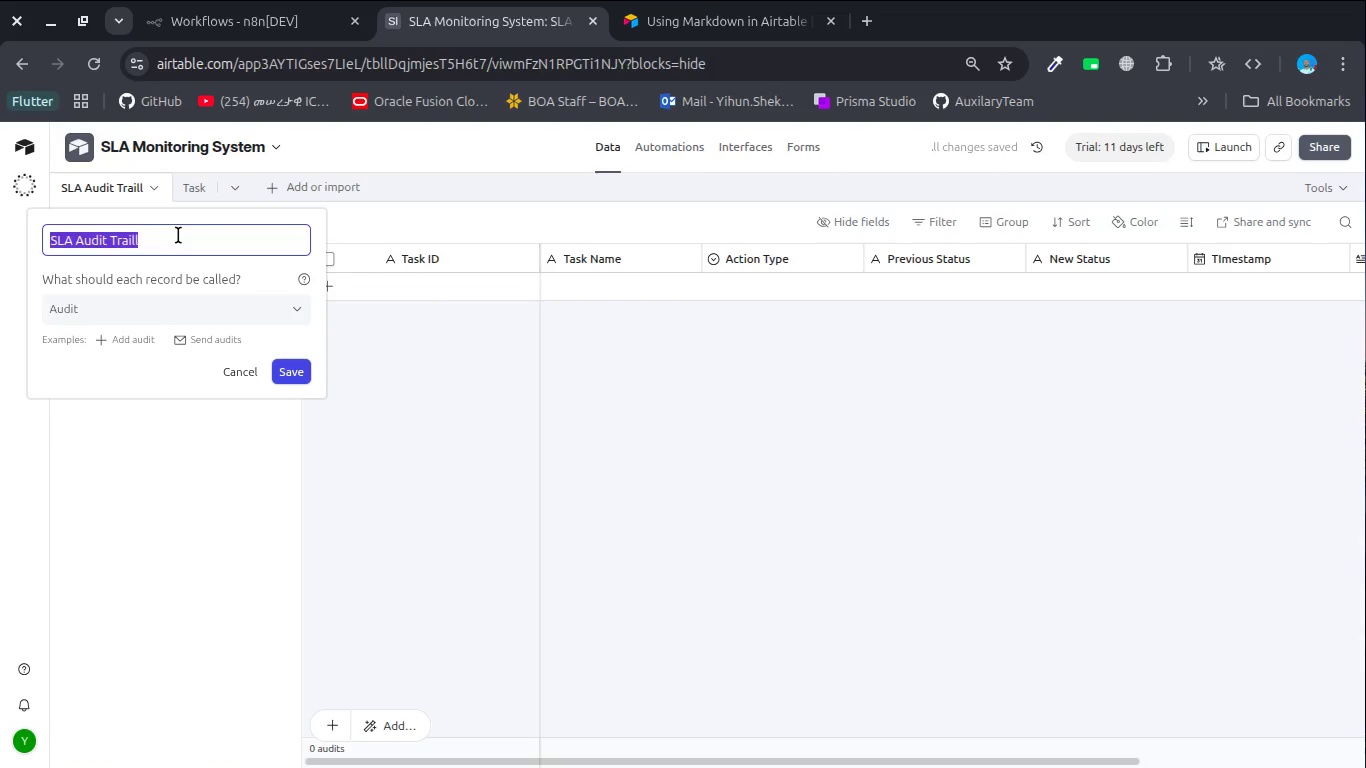 
left_click([178, 235])
 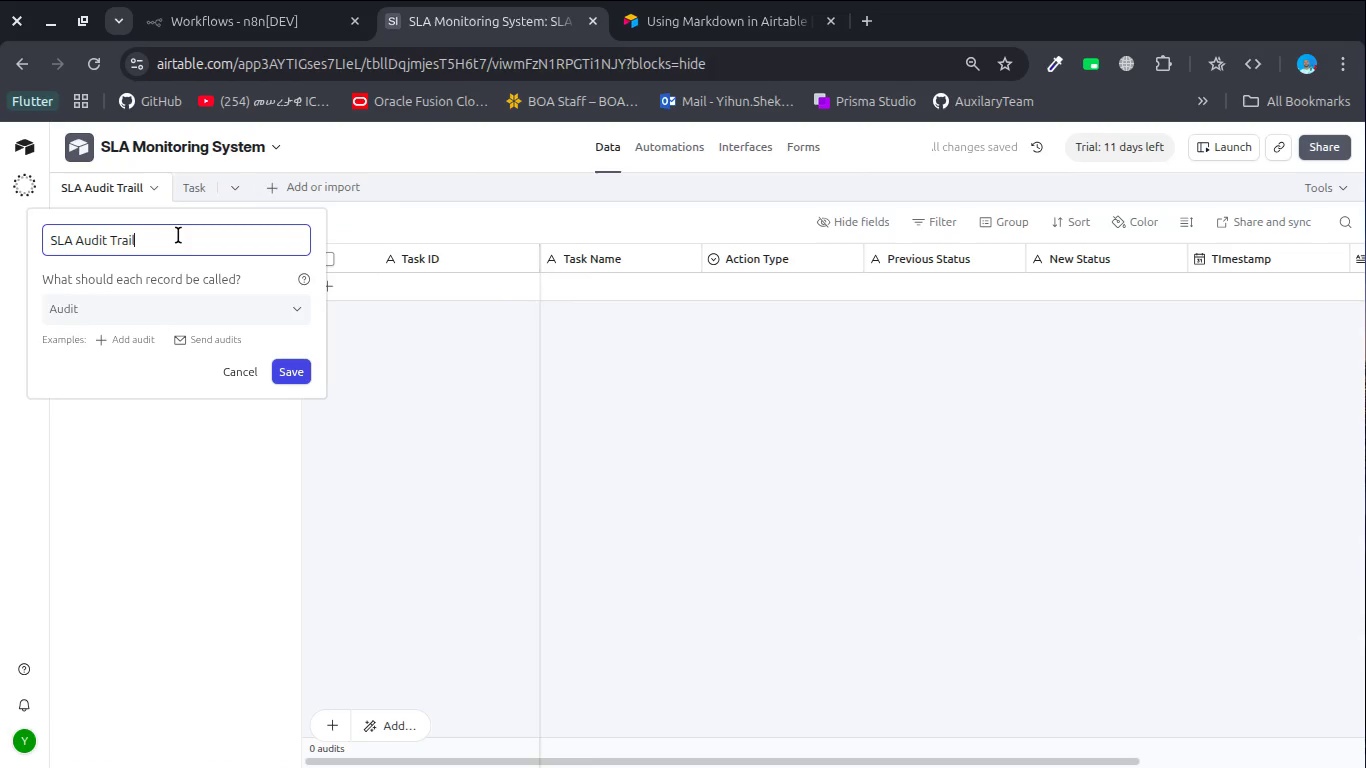 
key(Backspace)
 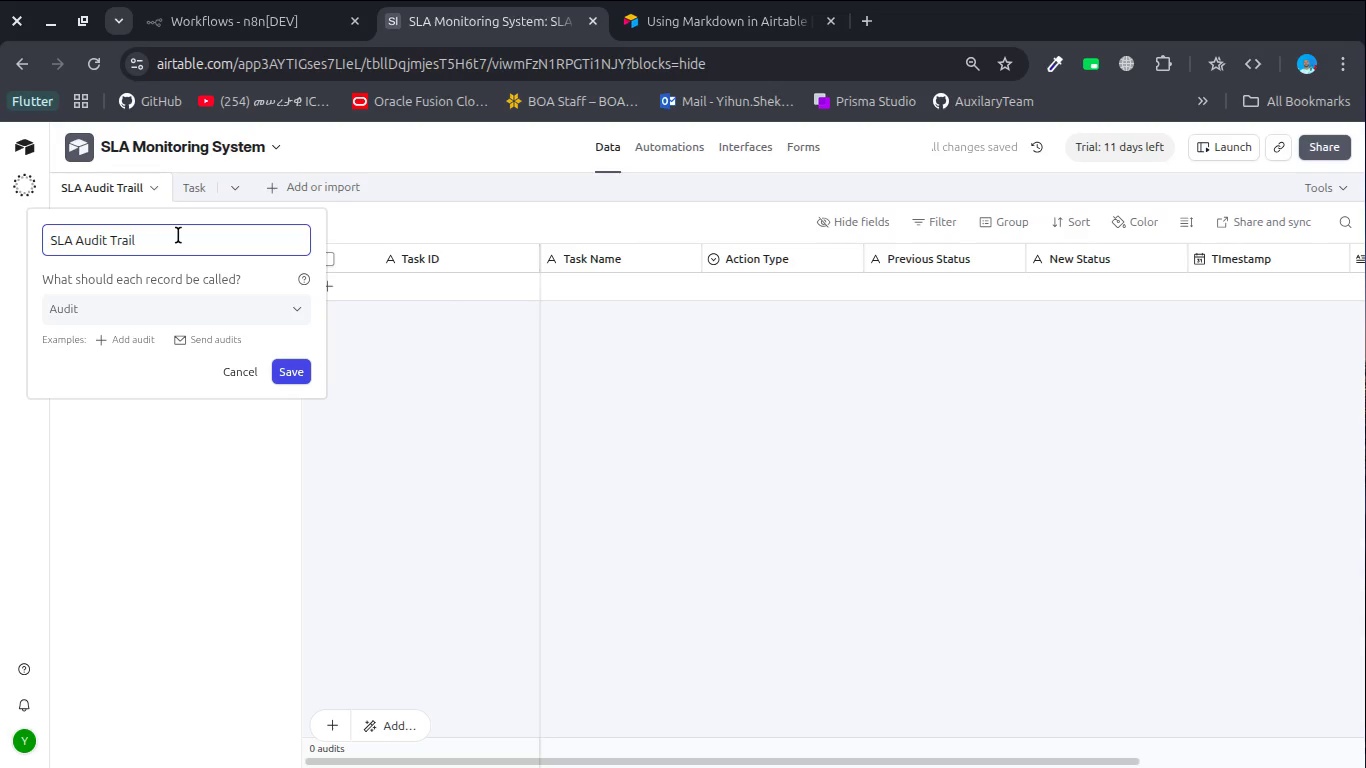 
key(Enter)
 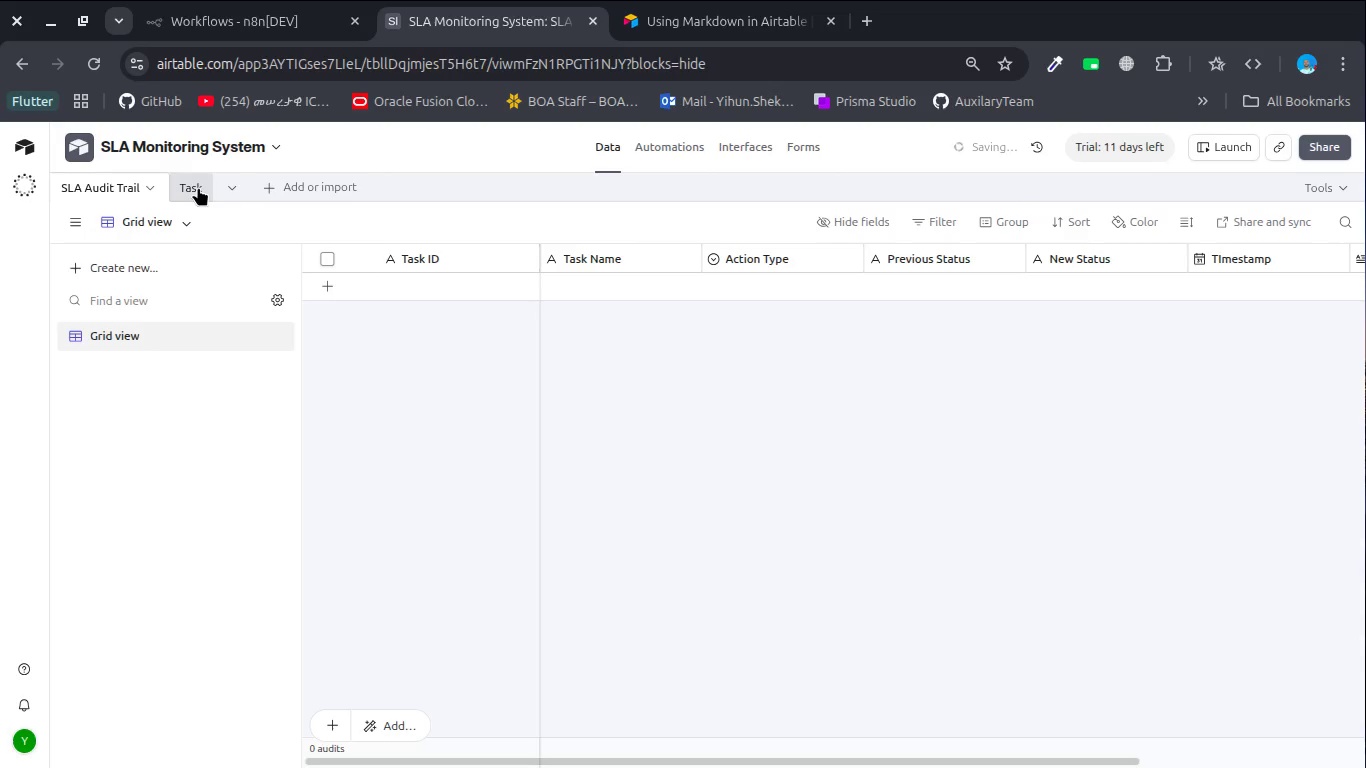 
left_click([198, 187])
 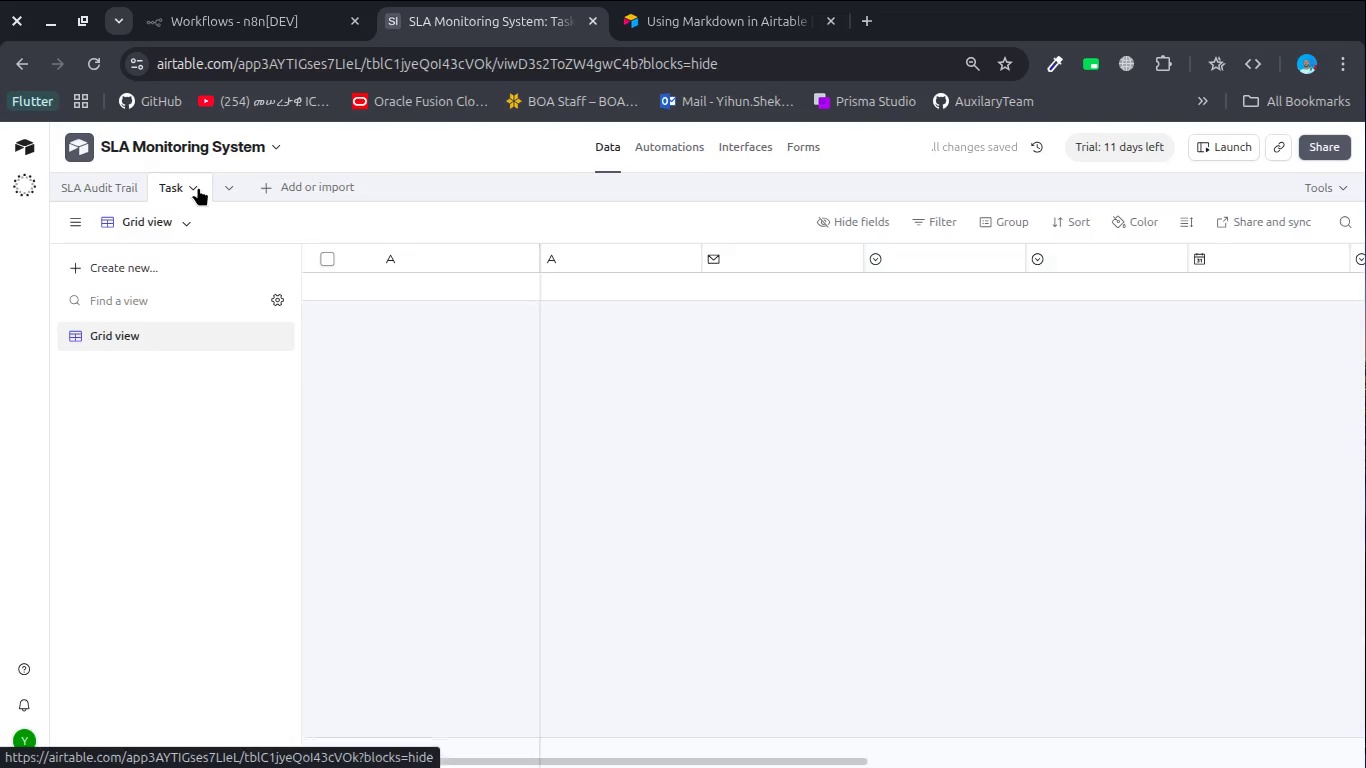 
left_click_drag(start_coordinate=[198, 187], to_coordinate=[98, 185])
 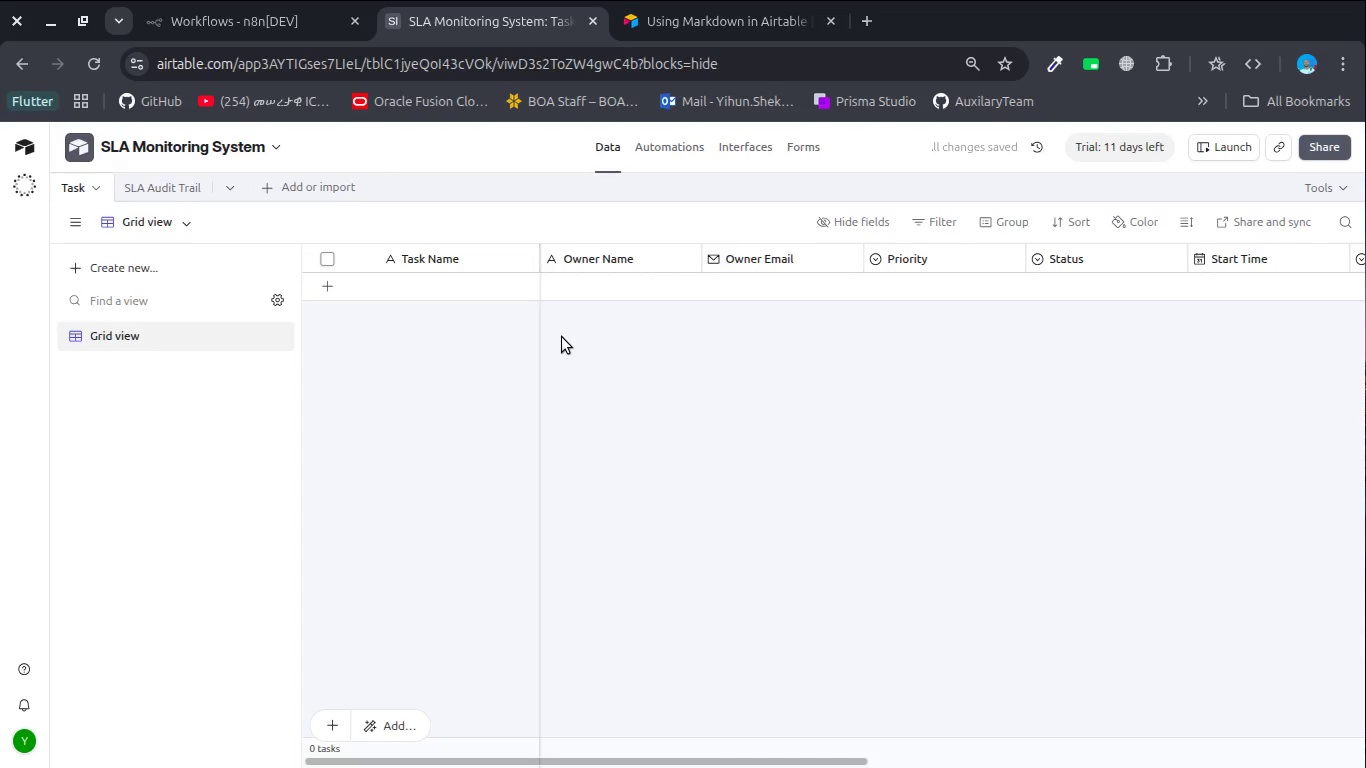 
scroll: coordinate [562, 337], scroll_direction: down, amount: 1.0
 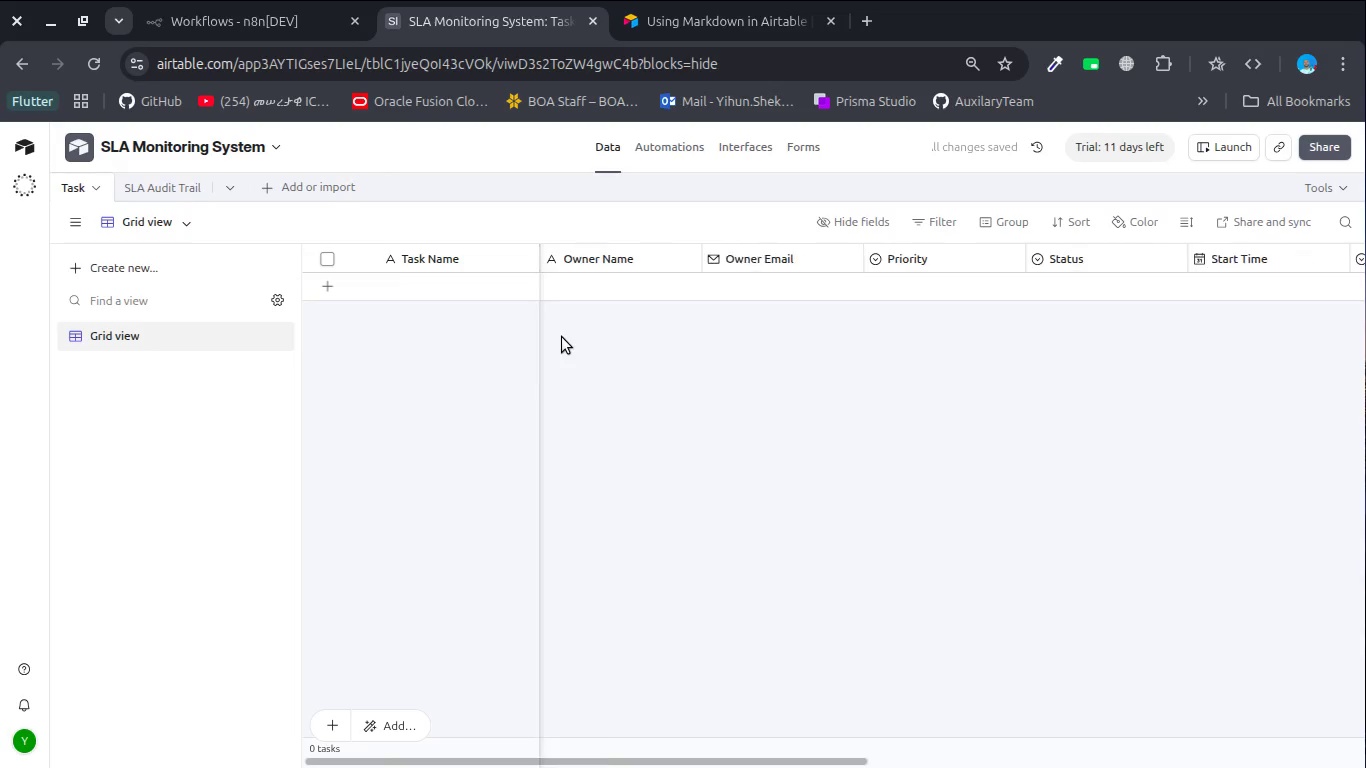 
scroll: coordinate [562, 337], scroll_direction: up, amount: 4.0
 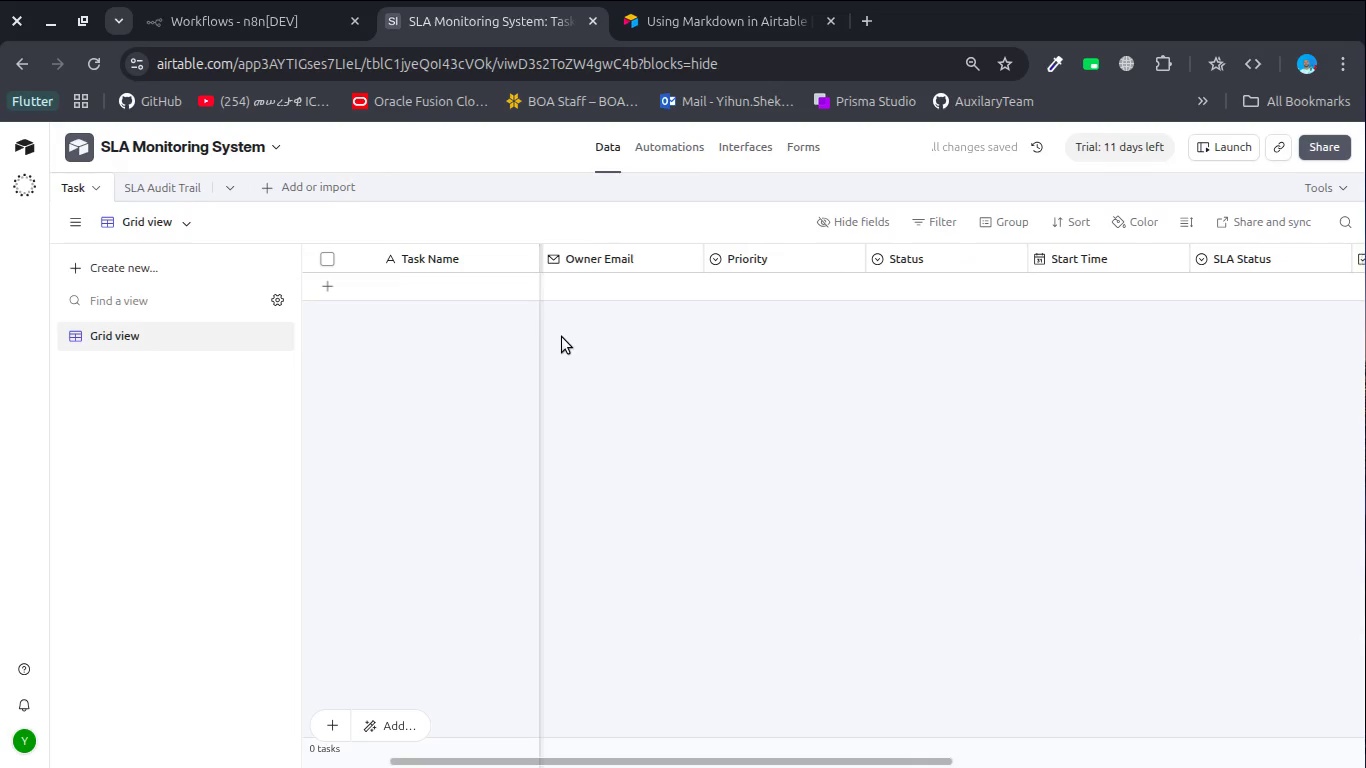 
scroll: coordinate [562, 337], scroll_direction: down, amount: 8.0
 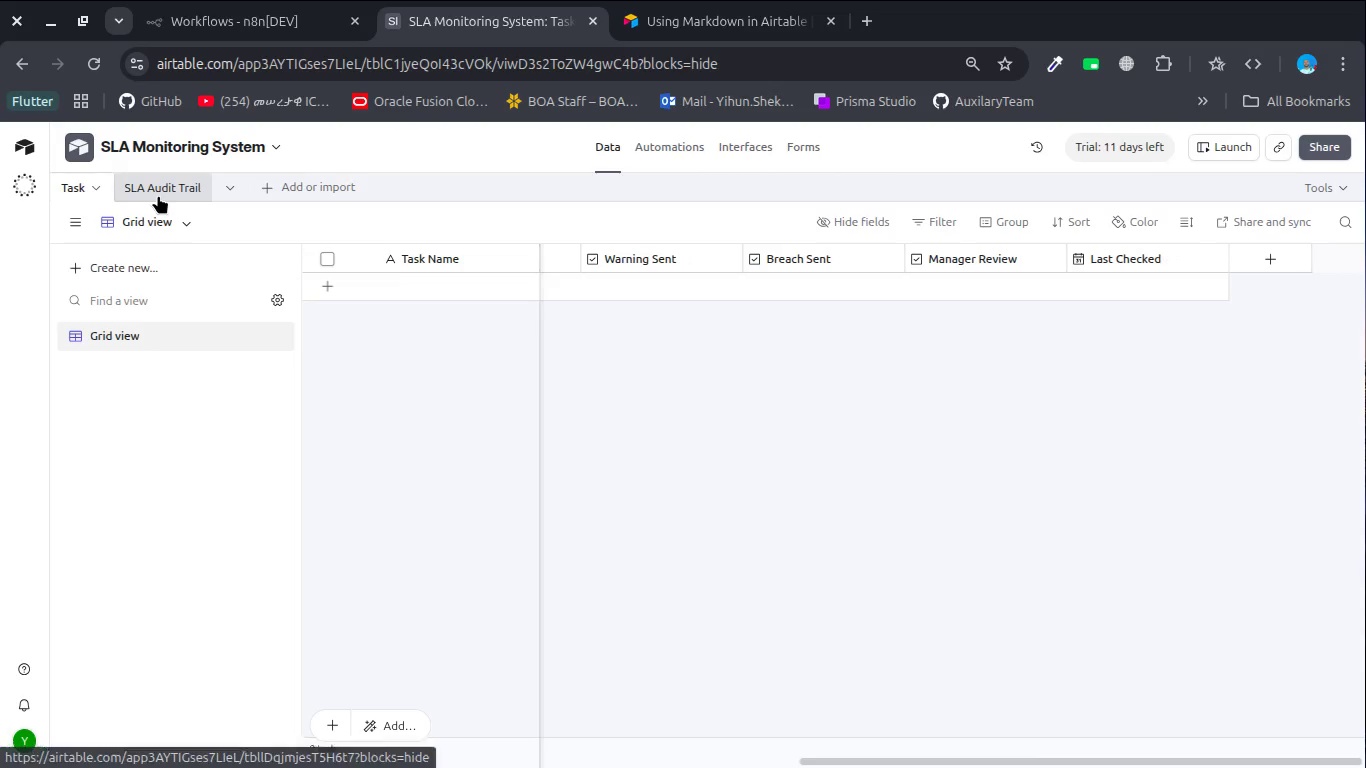 
left_click([158, 195])
 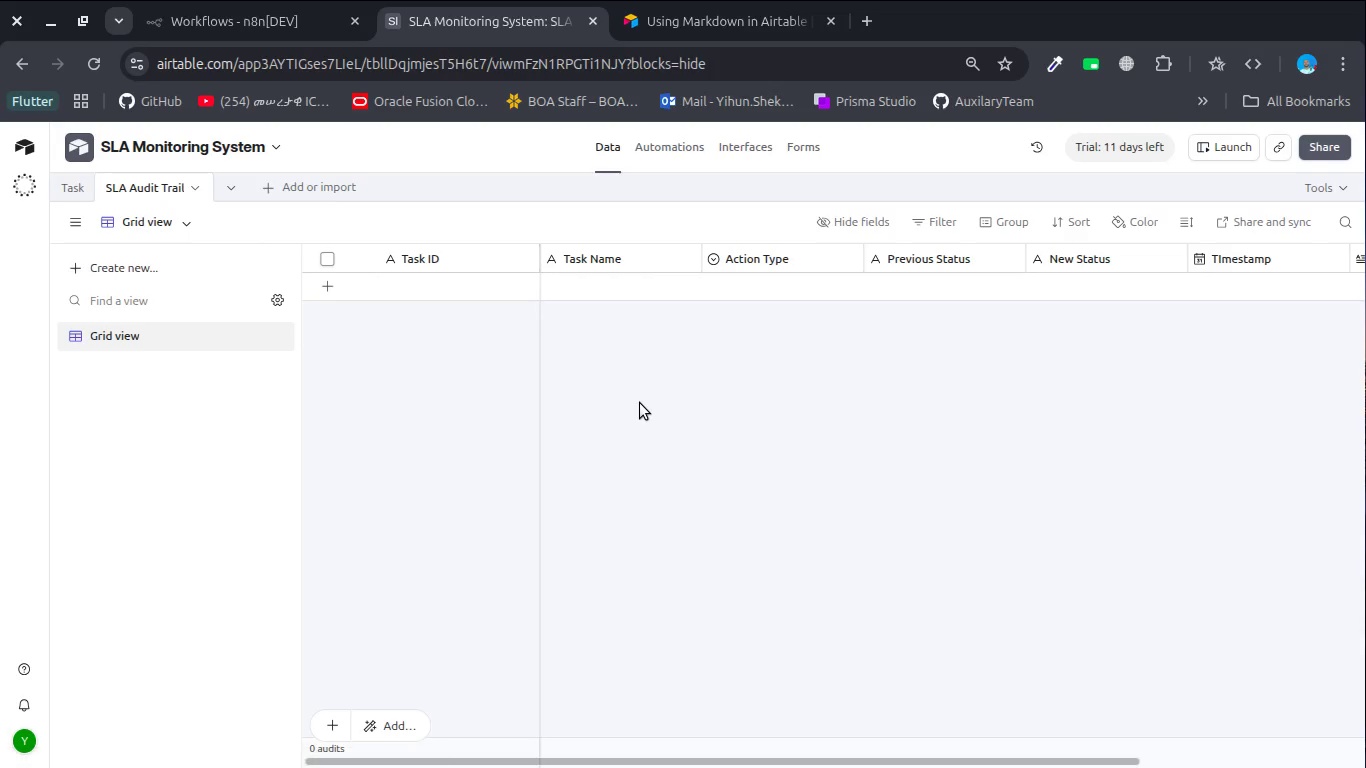 
scroll: coordinate [640, 403], scroll_direction: down, amount: 2.0
 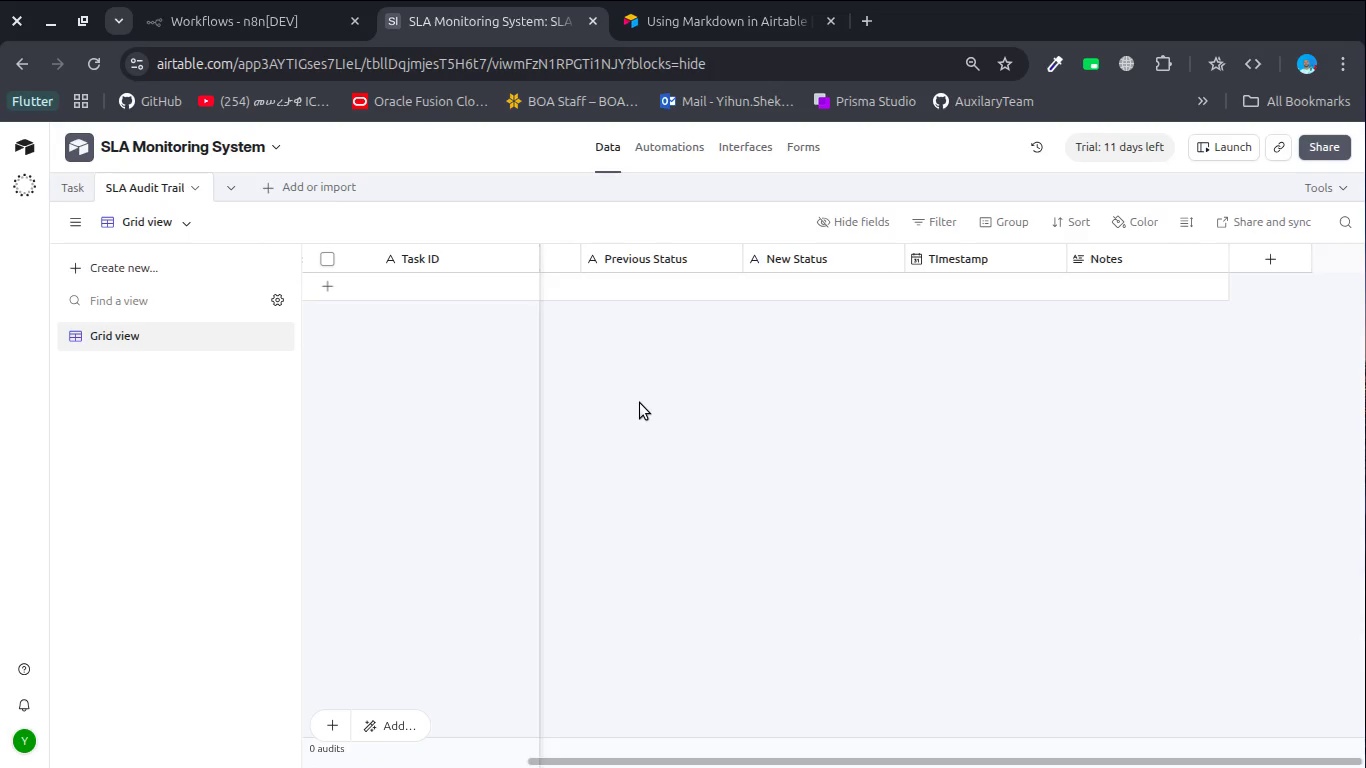 
scroll: coordinate [640, 403], scroll_direction: up, amount: 6.0
 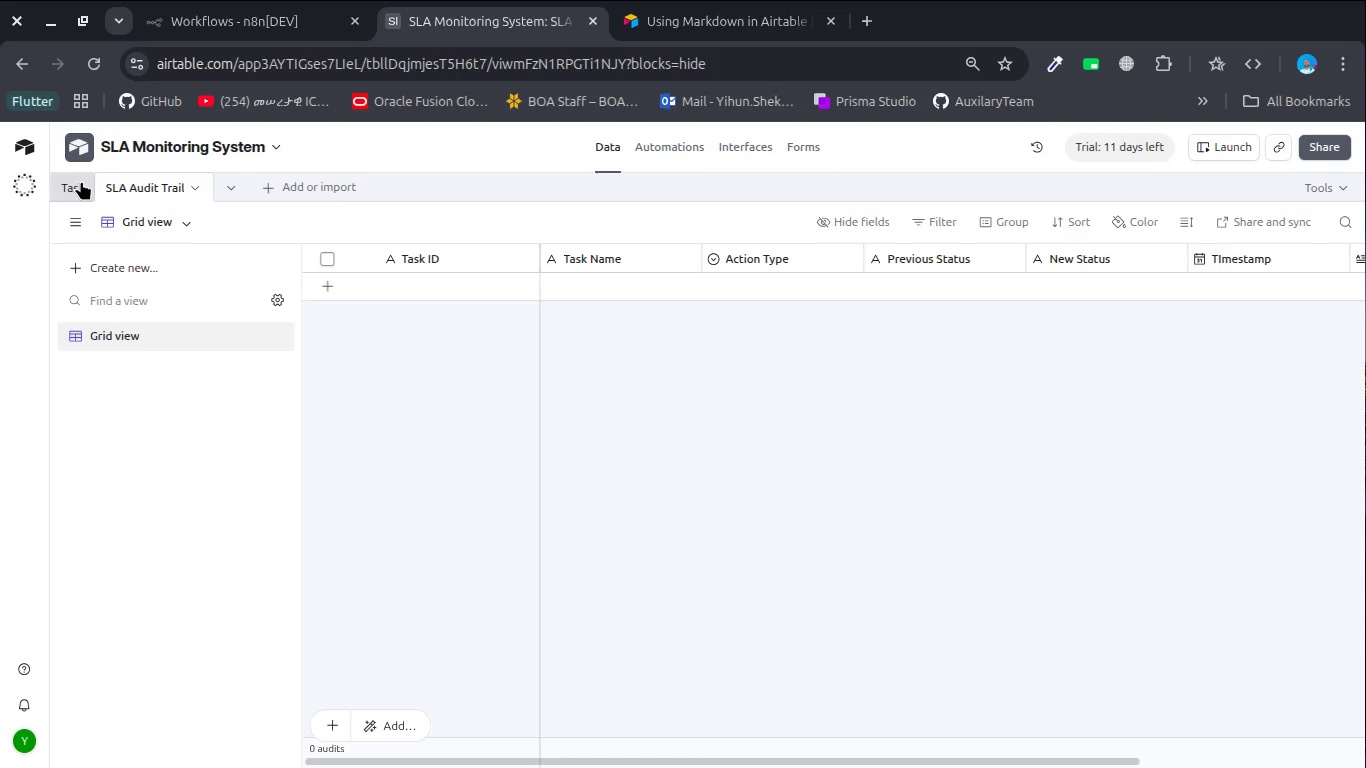 
left_click([72, 181])
 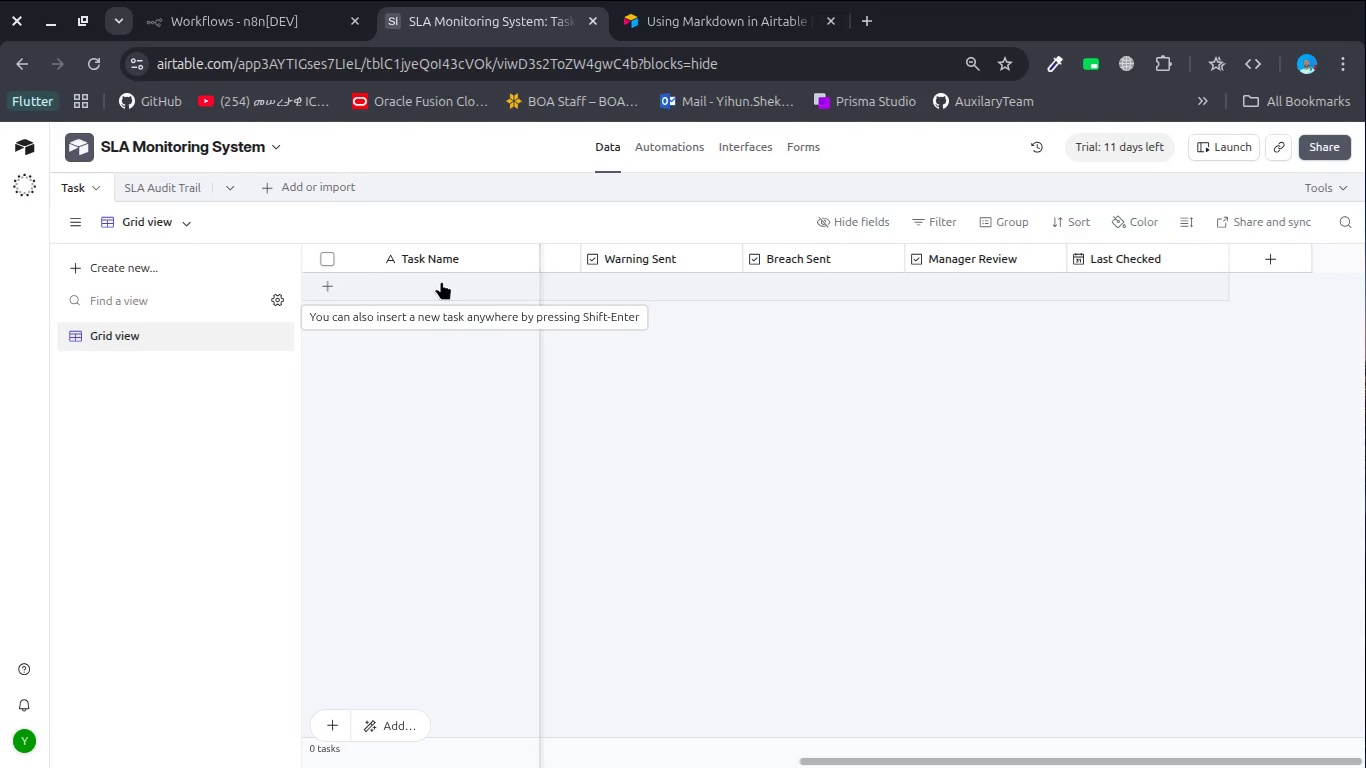 
wait(14.12)
 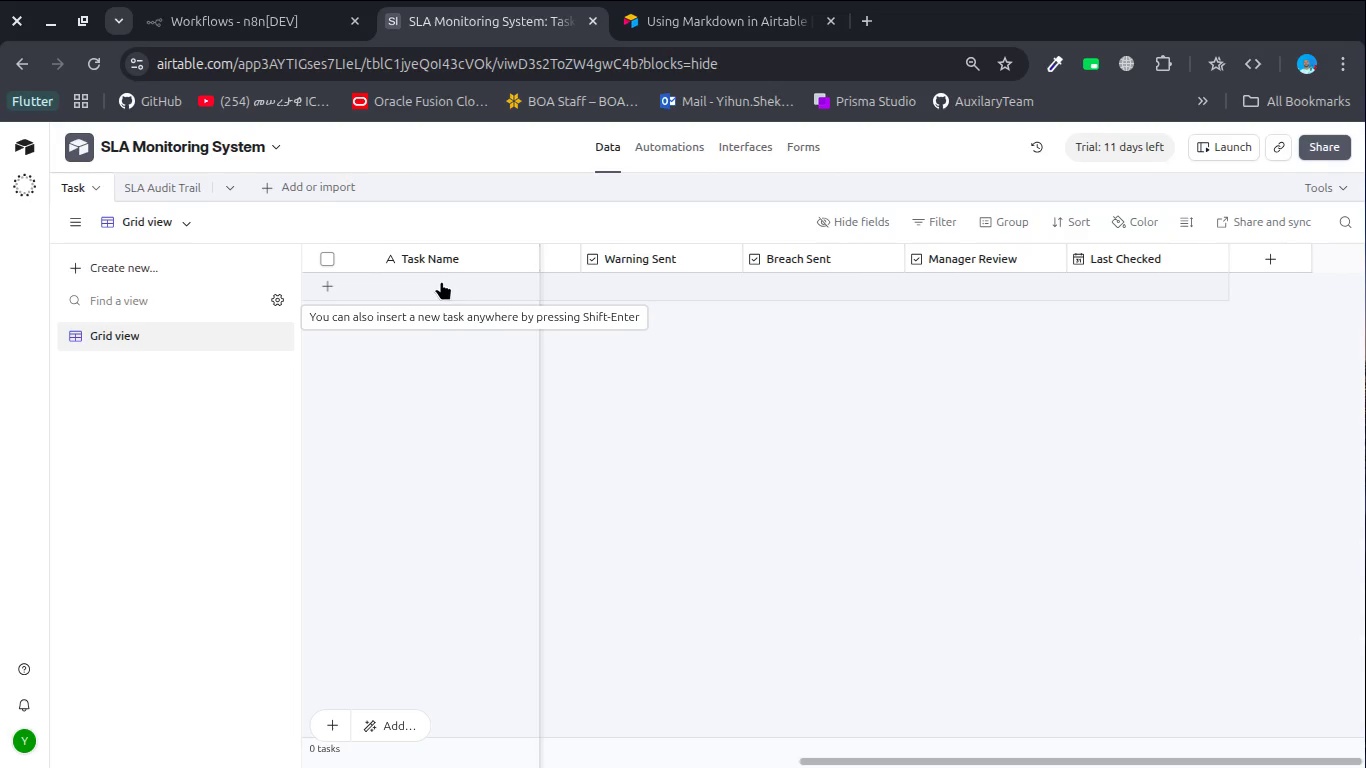 
scroll: coordinate [637, 276], scroll_direction: up, amount: 22.0
 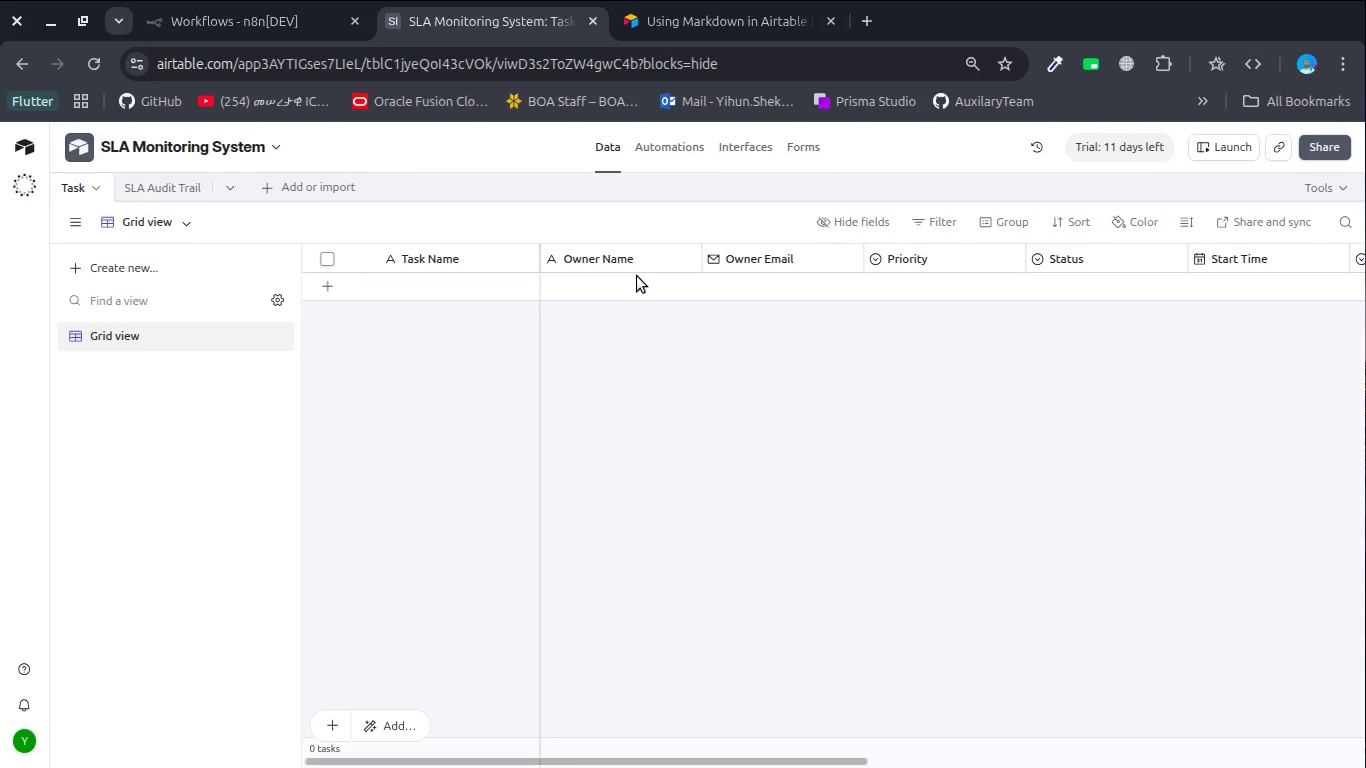 
wait(34.84)
 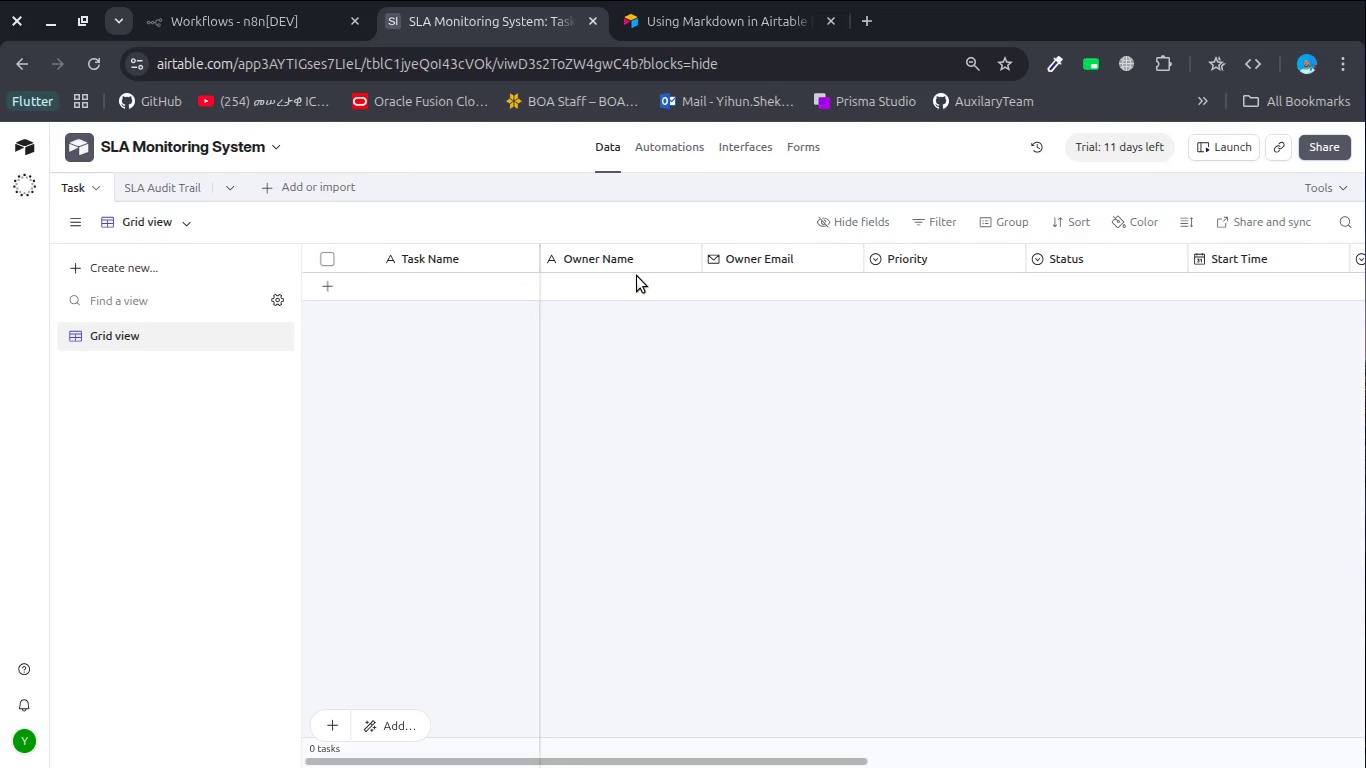 
double_click([422, 284])
 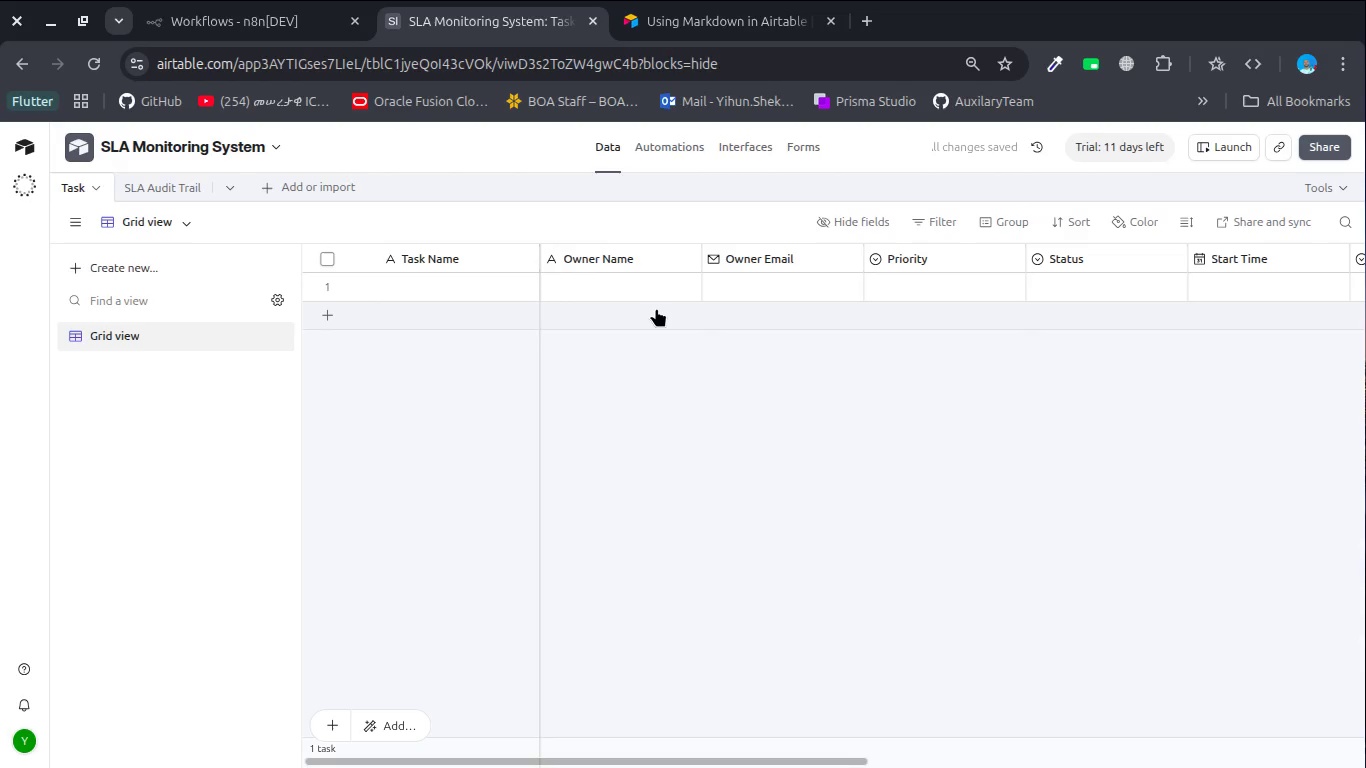 
scroll: coordinate [656, 308], scroll_direction: up, amount: 3.0
 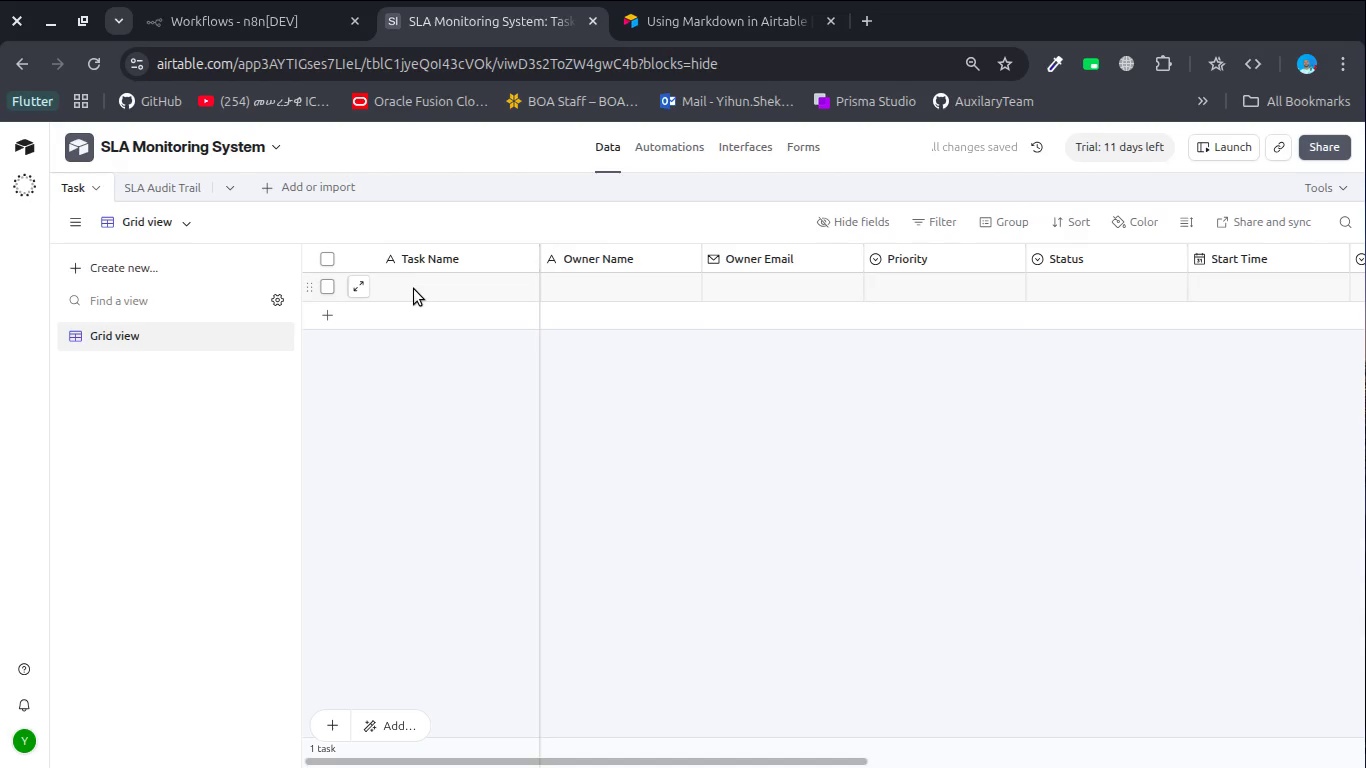 
double_click([414, 289])
 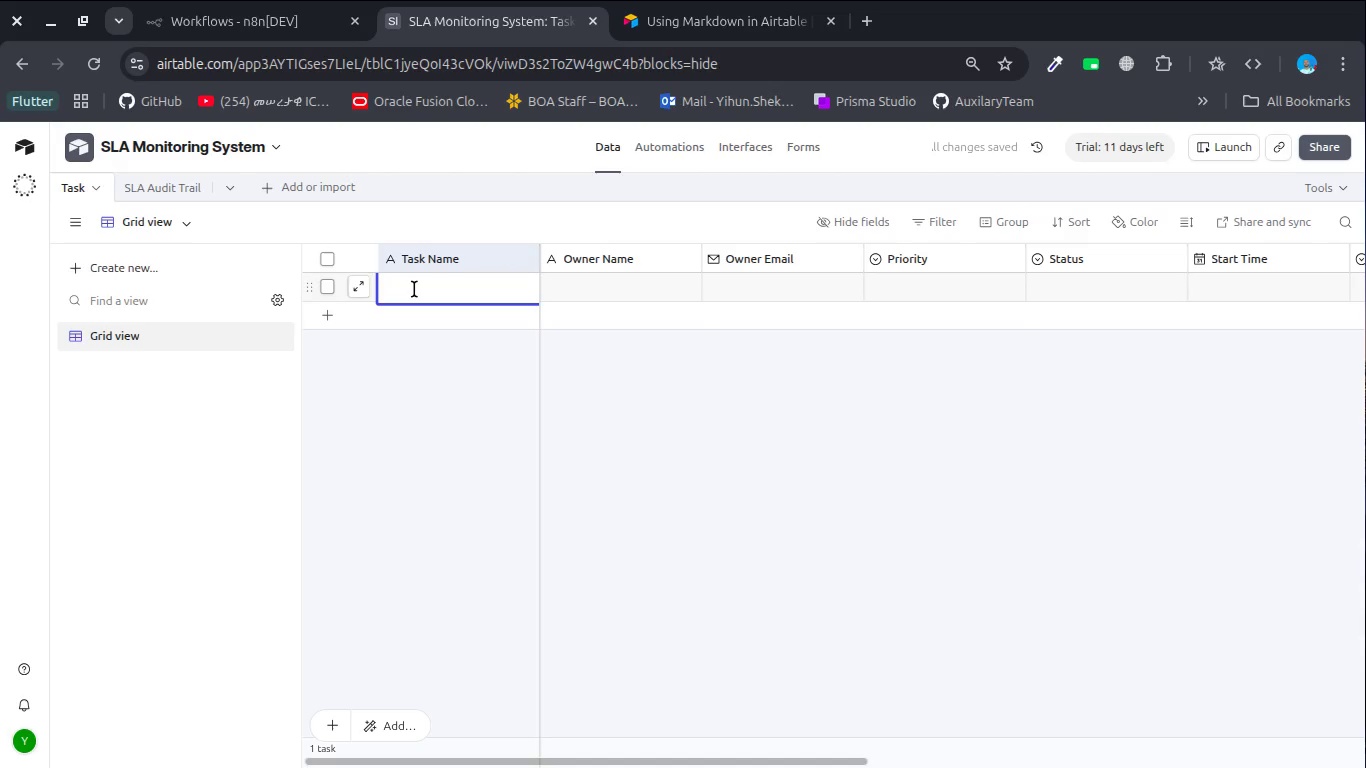 
type(Task FIle A)
 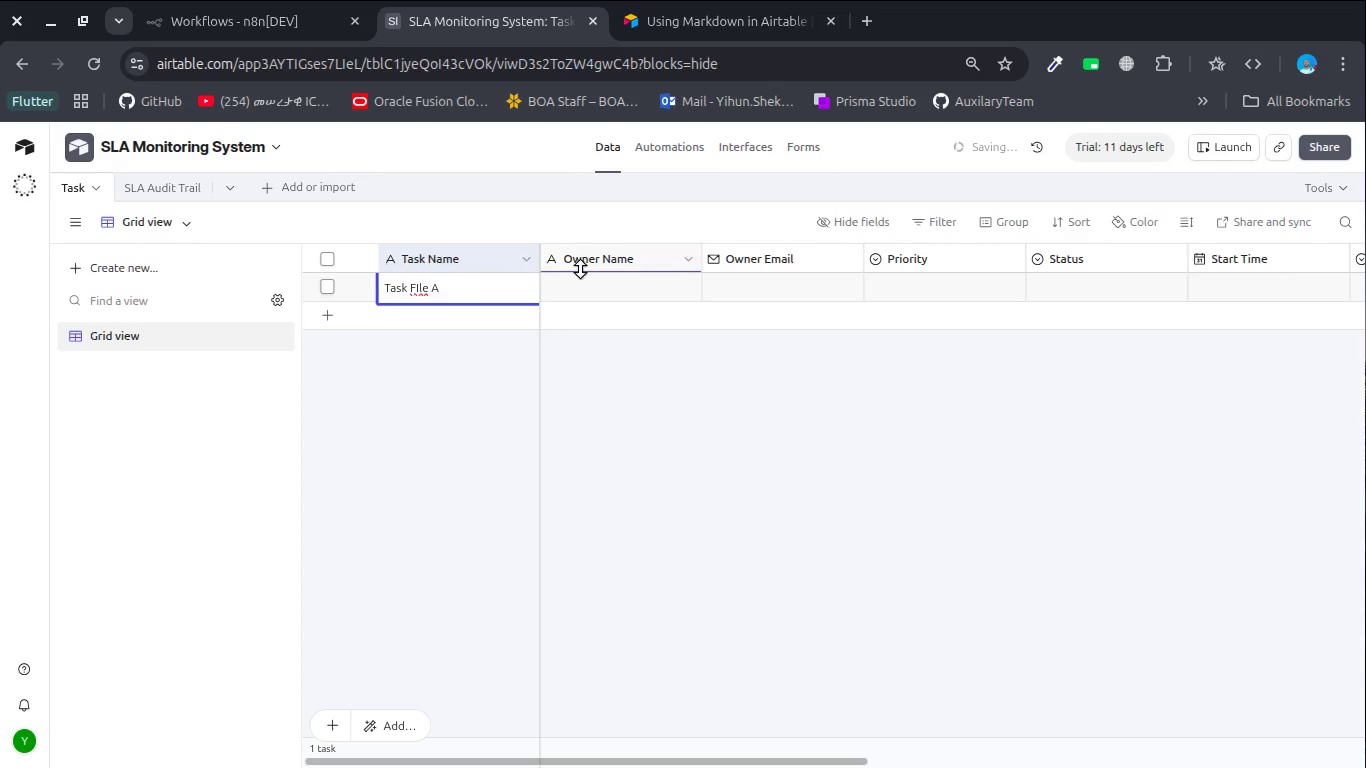 
double_click([601, 294])
 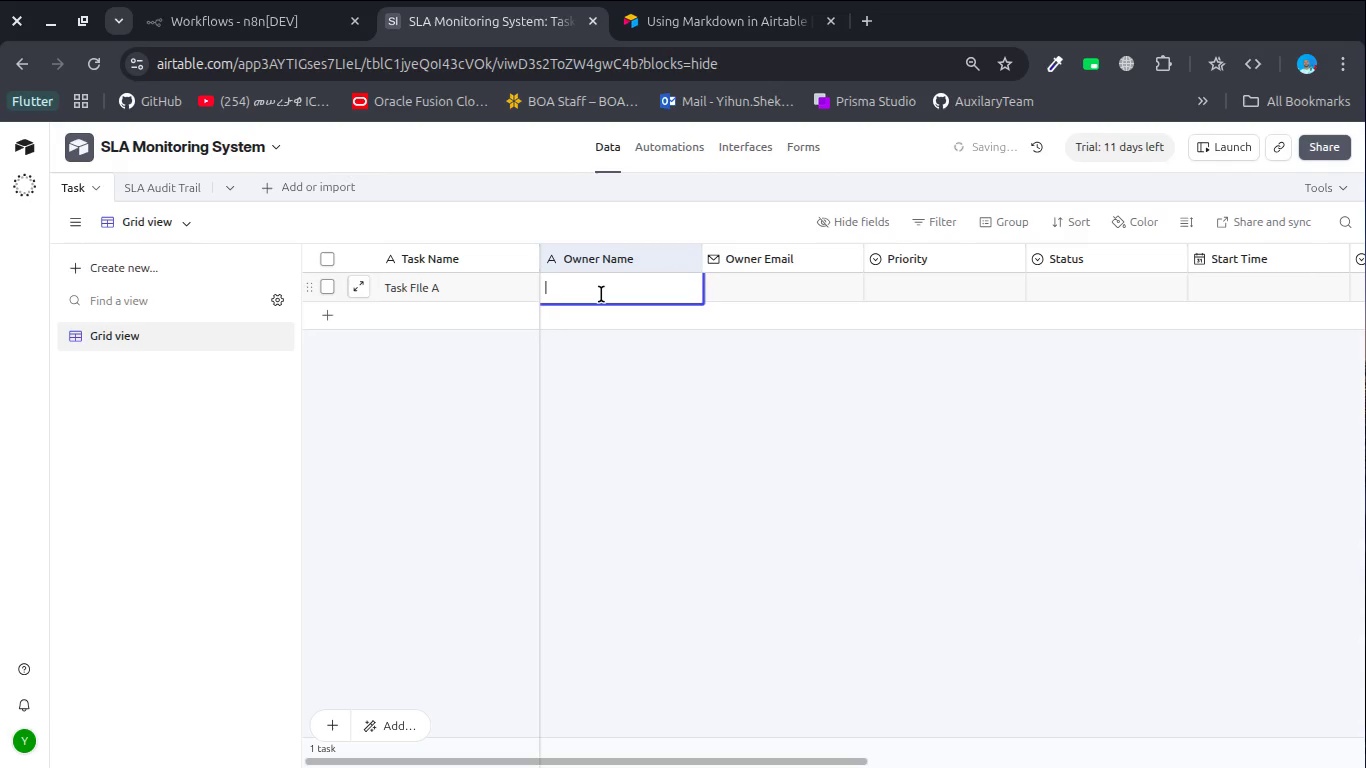 
type(Abel)
 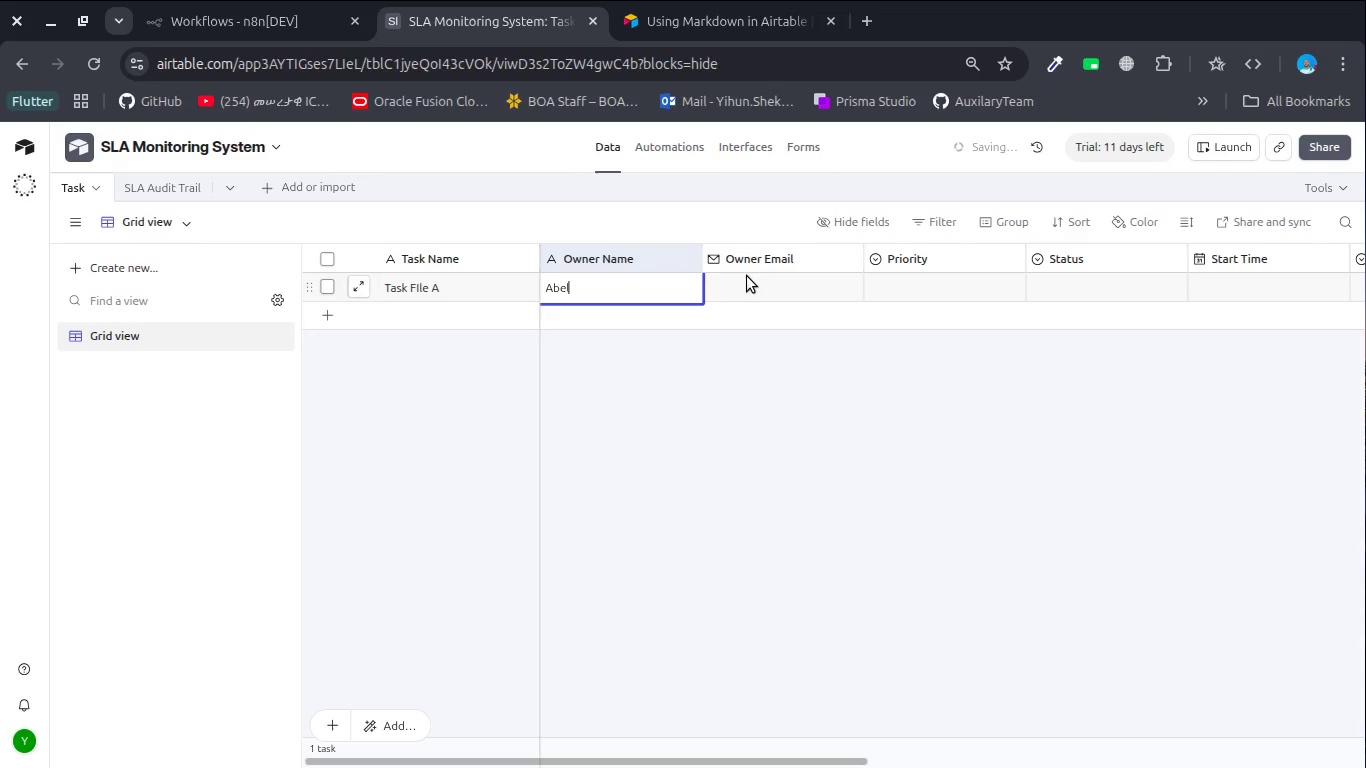 
double_click([747, 276])
 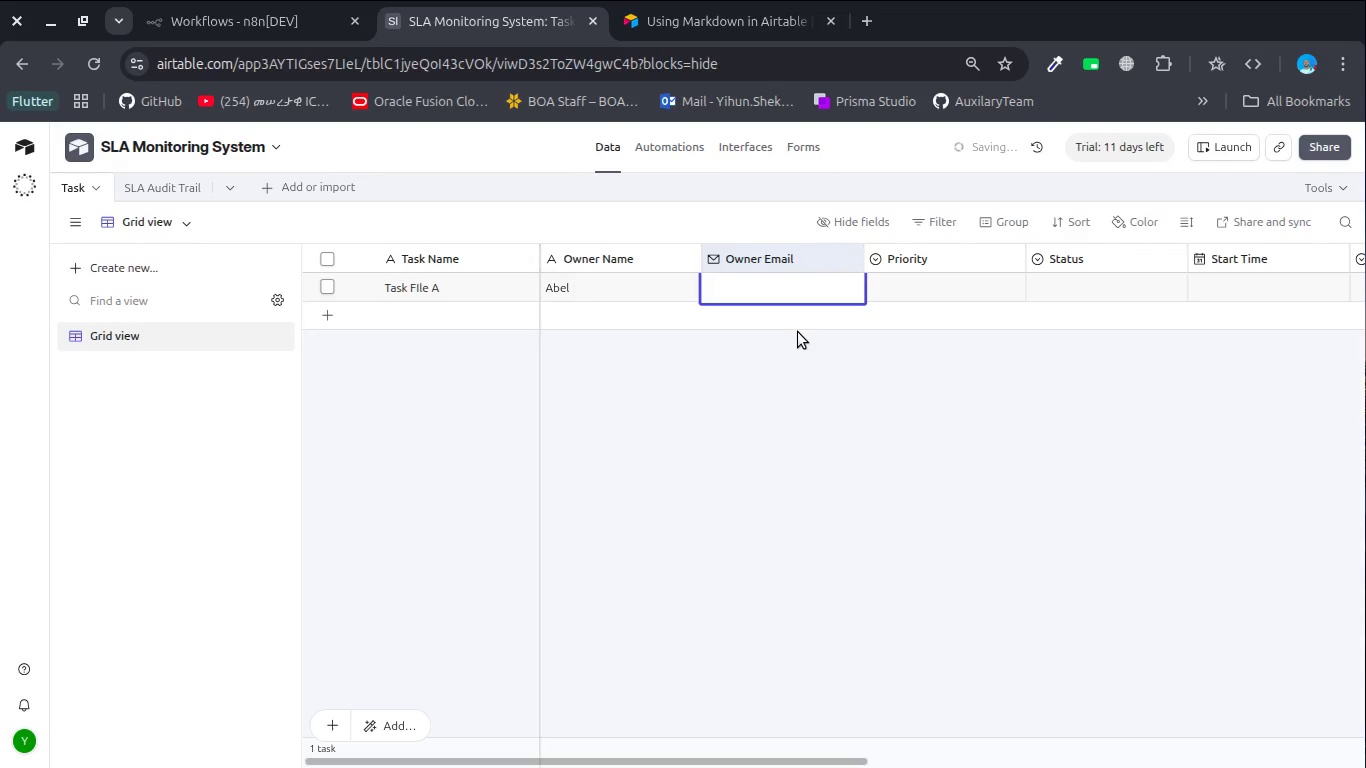 
type(Yihunaase@gmail.com)
 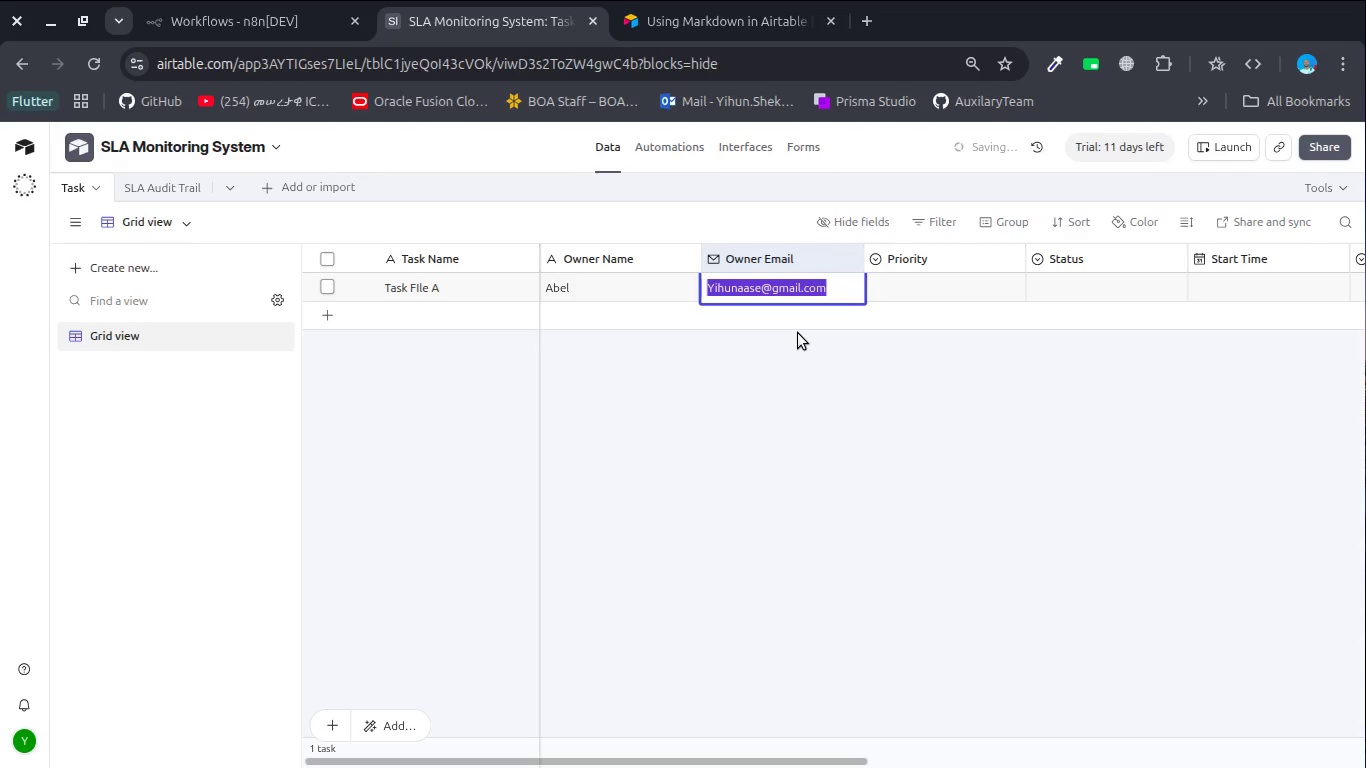 
key(Control+A)
 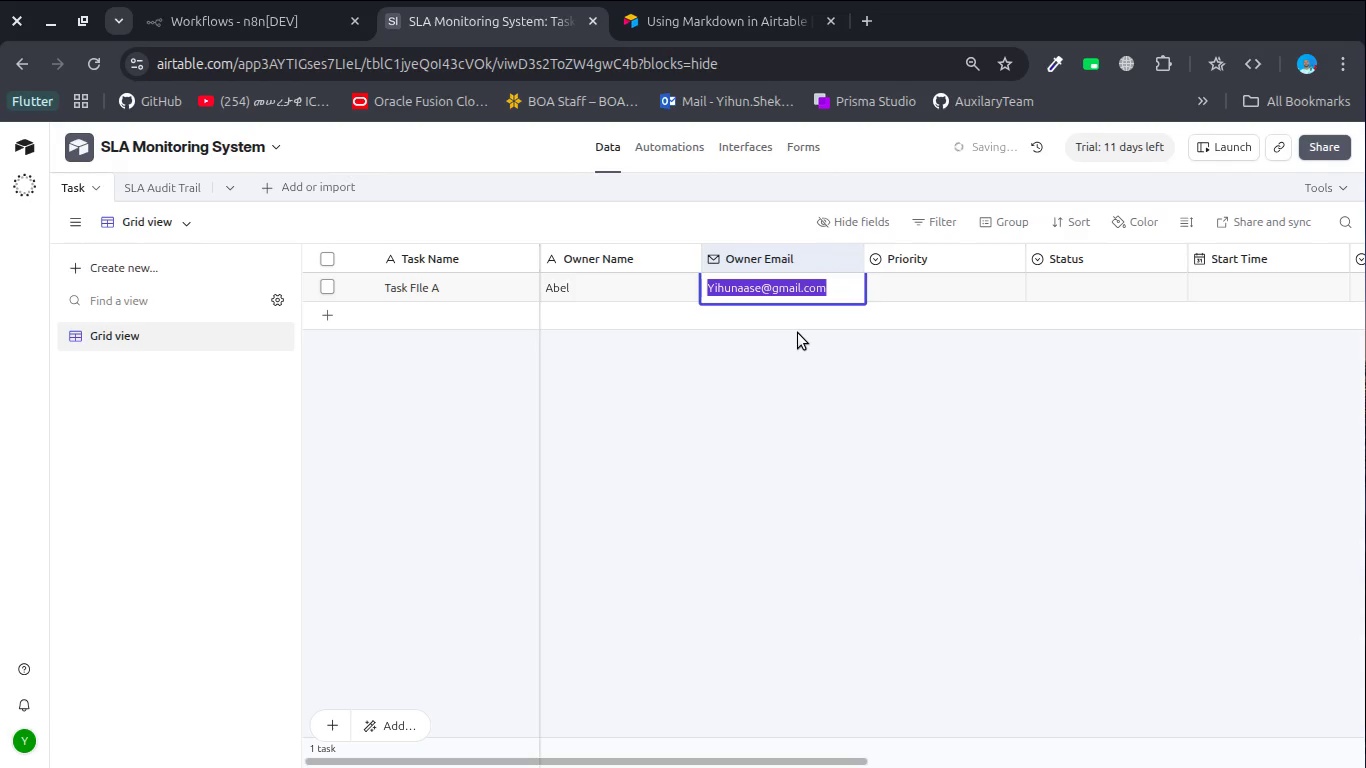 
key(Control+C)
 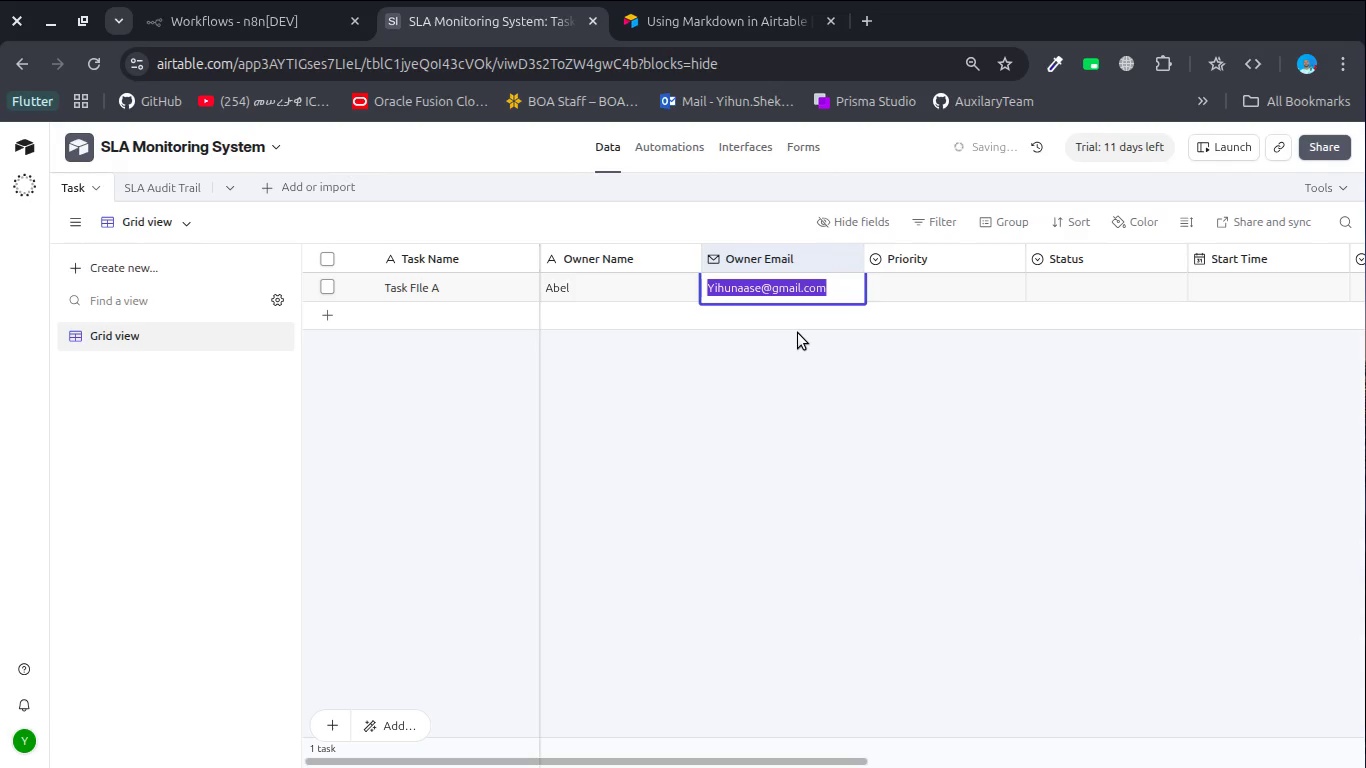 
key(Control+C)
 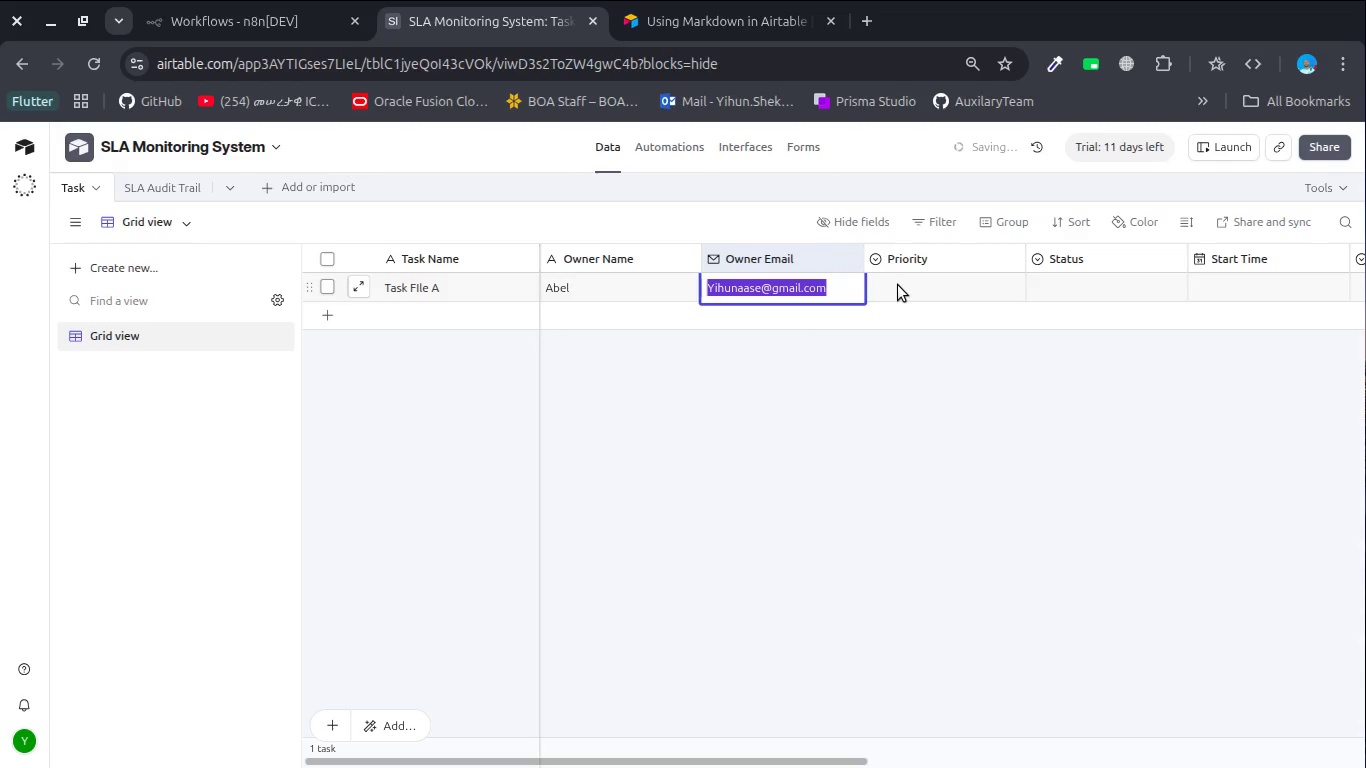 
left_click([898, 285])
 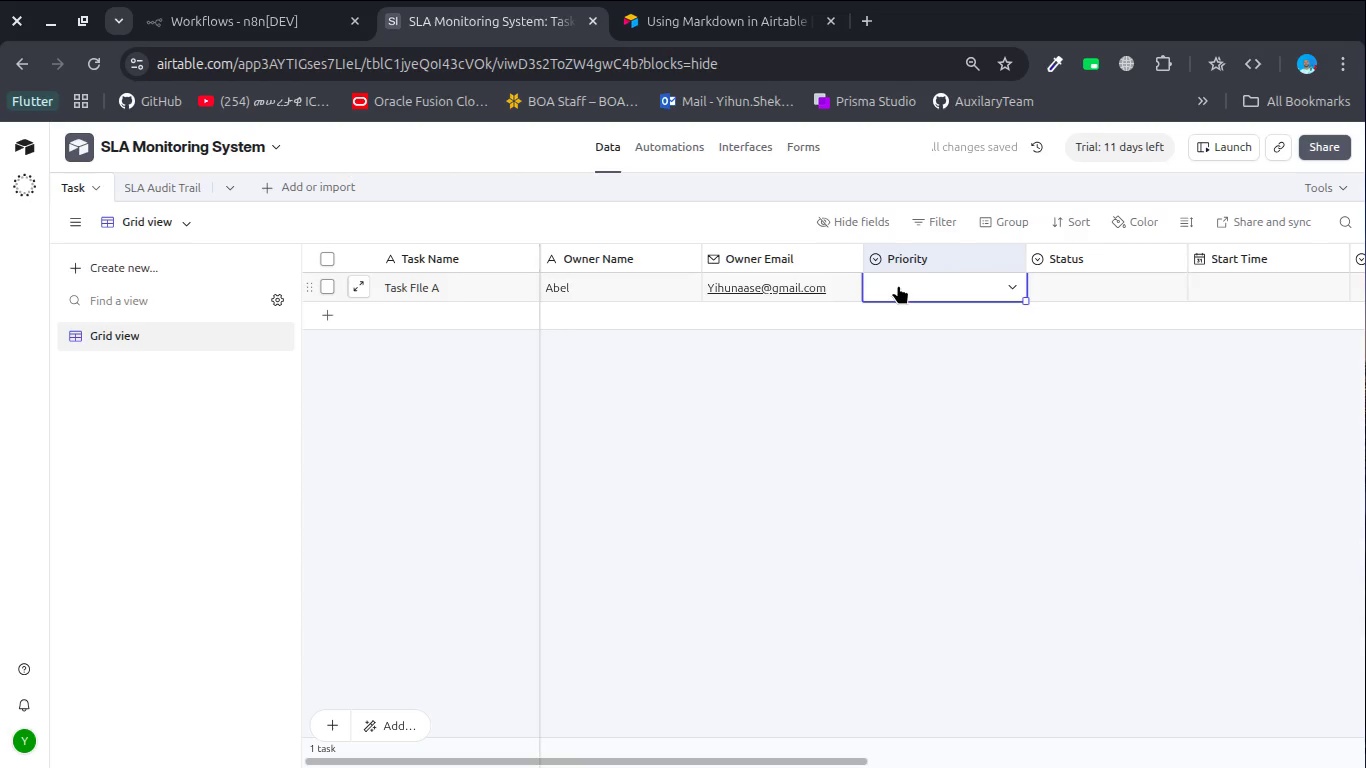 
left_click([898, 285])
 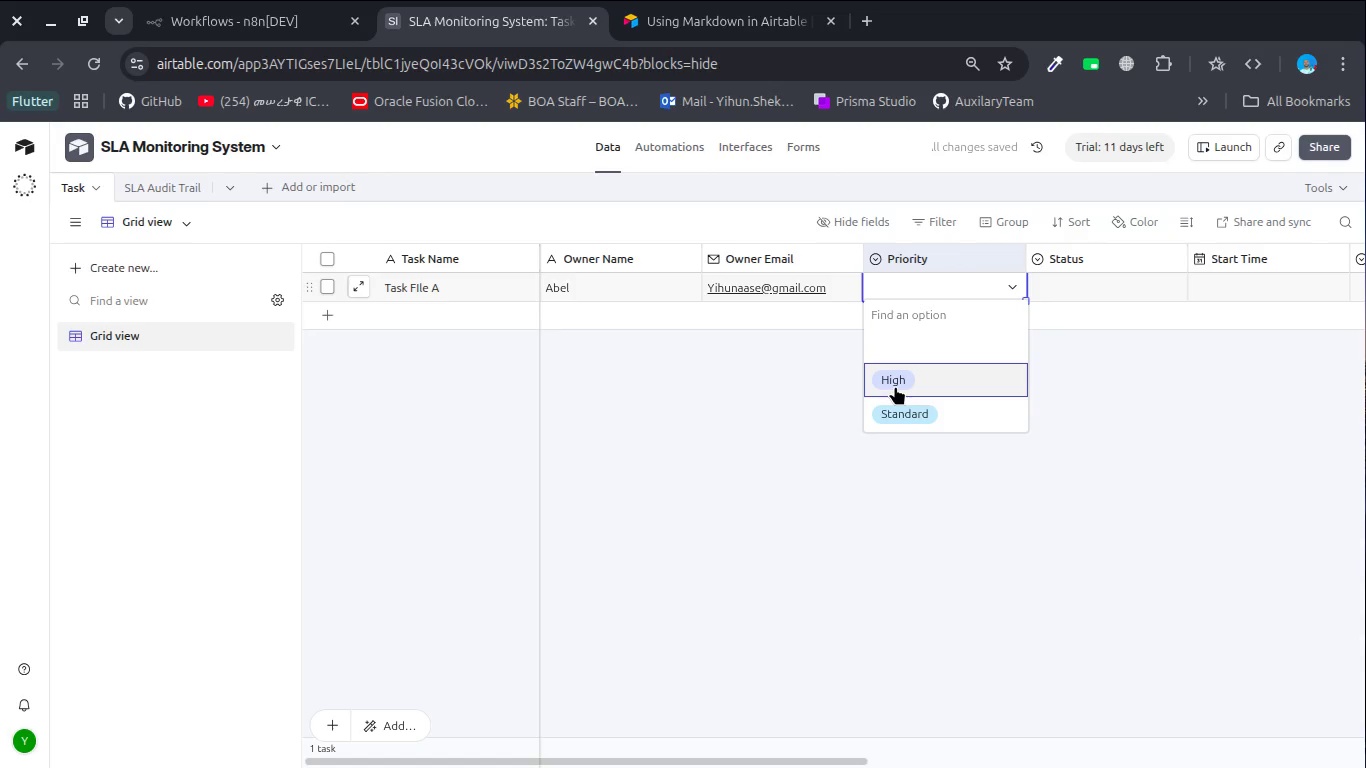 
left_click([895, 386])
 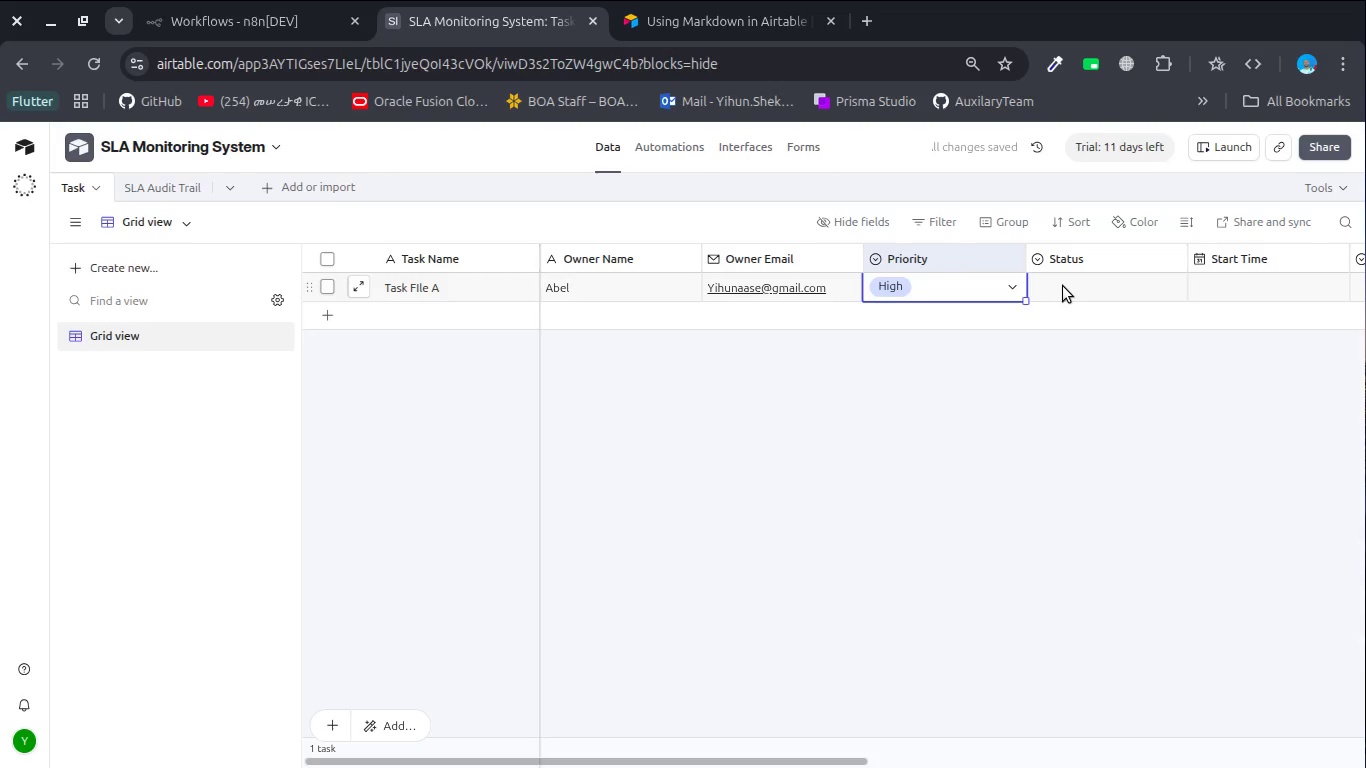 
left_click([1063, 286])
 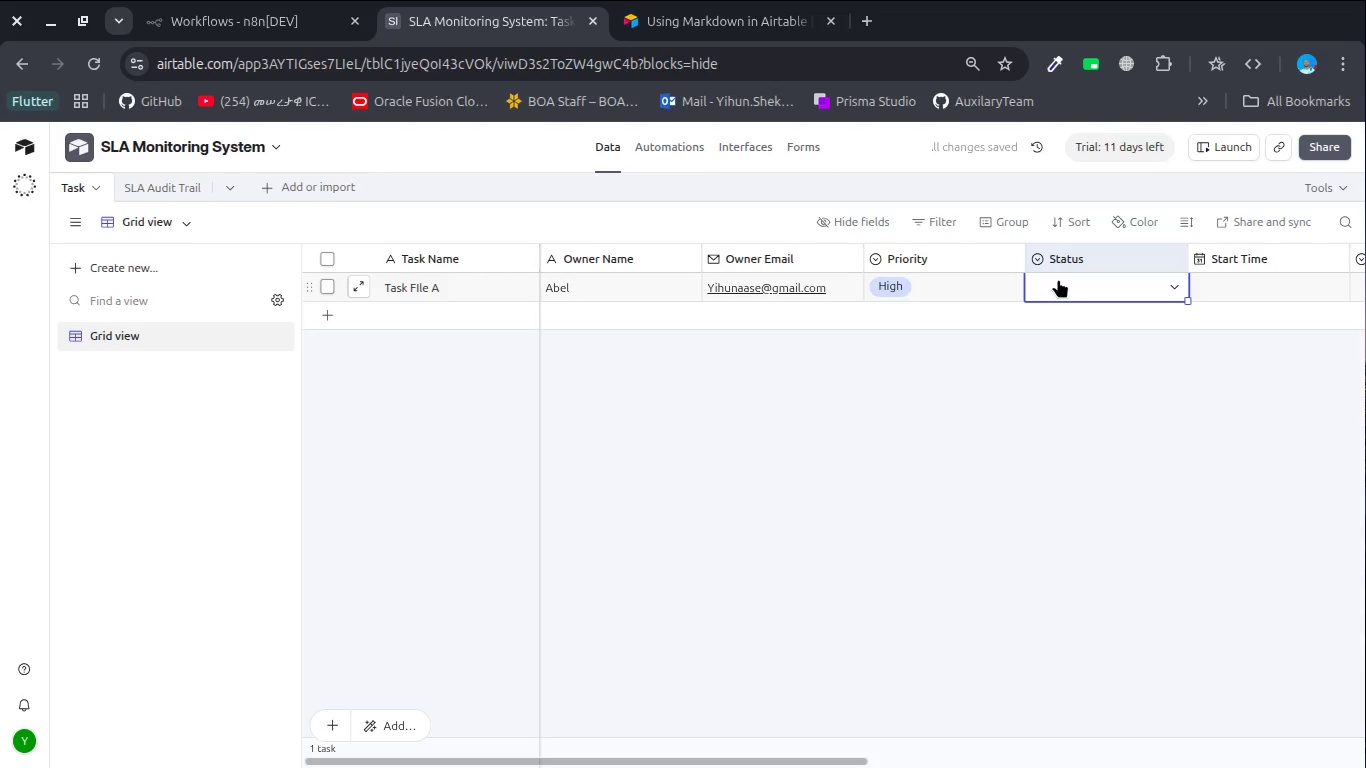 
left_click([1059, 279])
 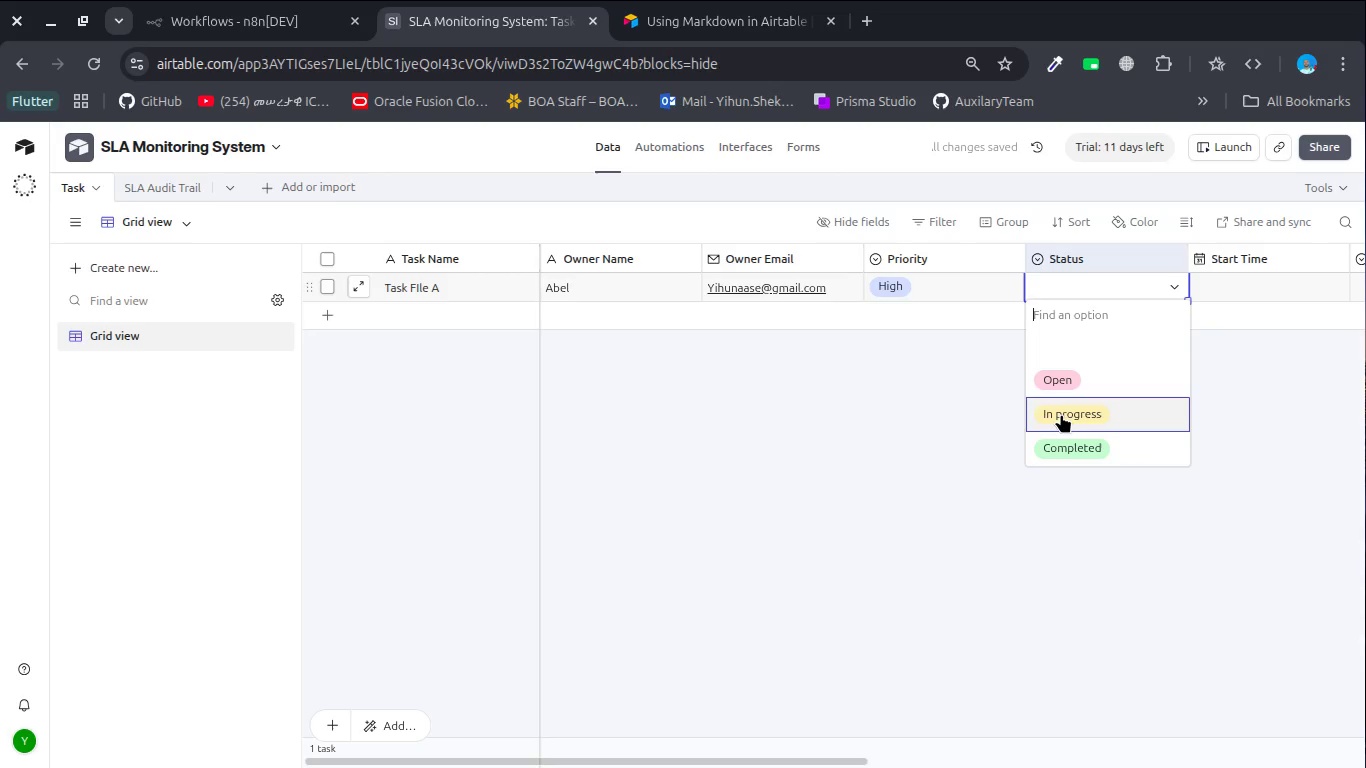 
left_click([1061, 414])
 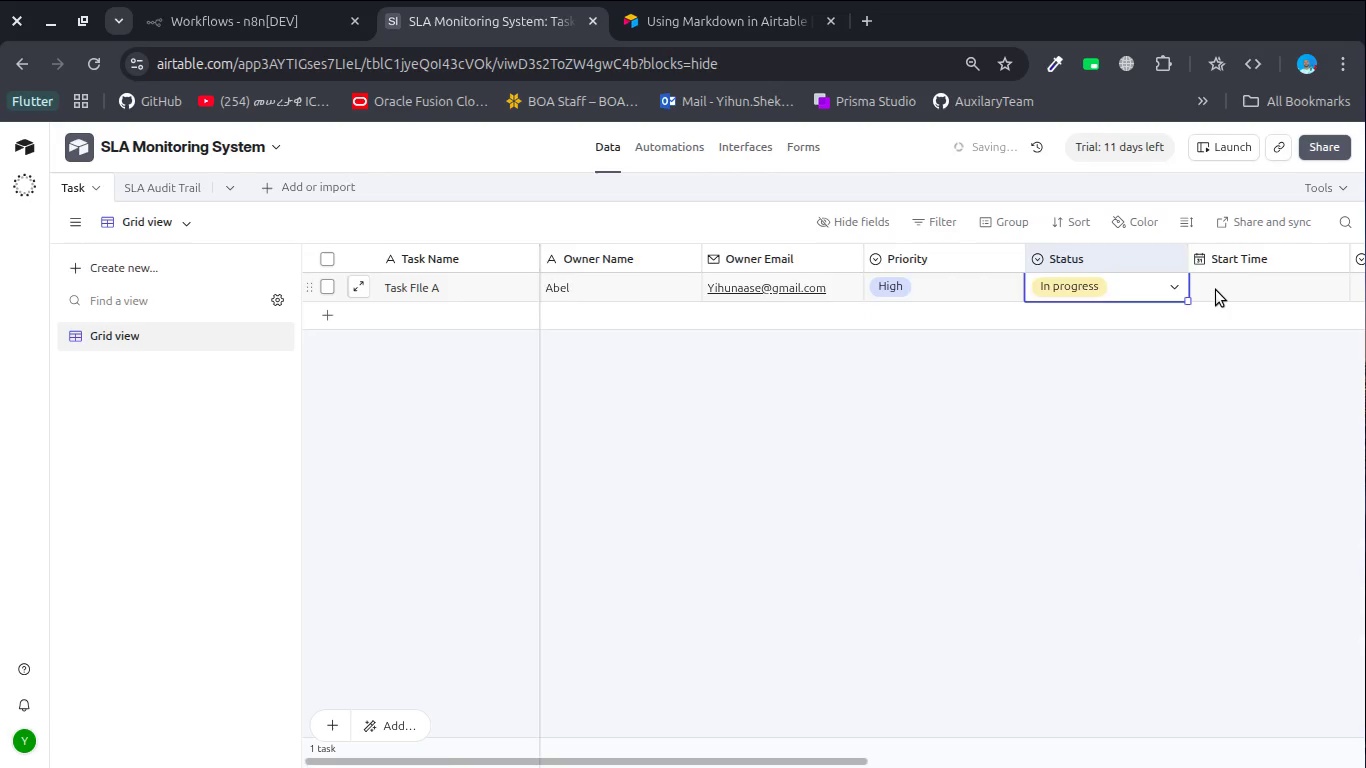 
scroll: coordinate [1216, 290], scroll_direction: down, amount: 2.0
 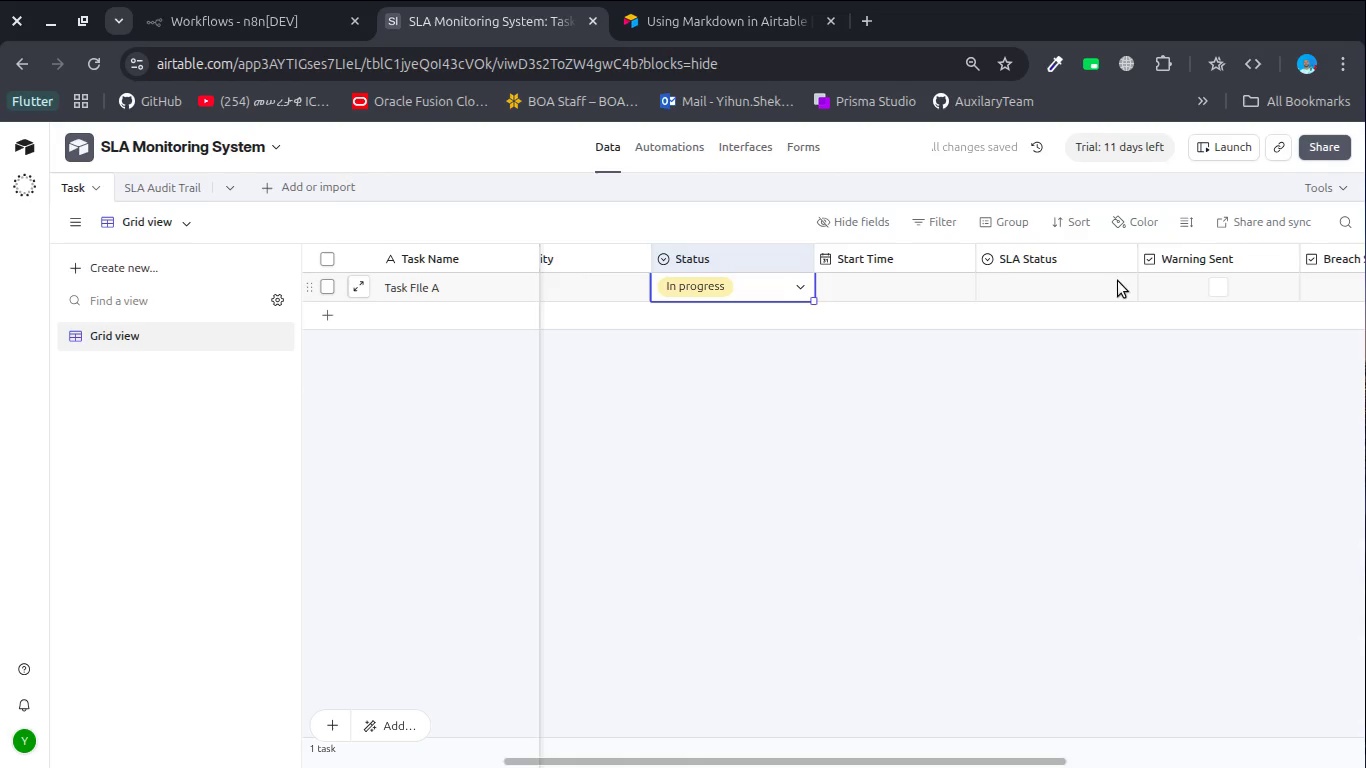 
left_click([893, 281])
 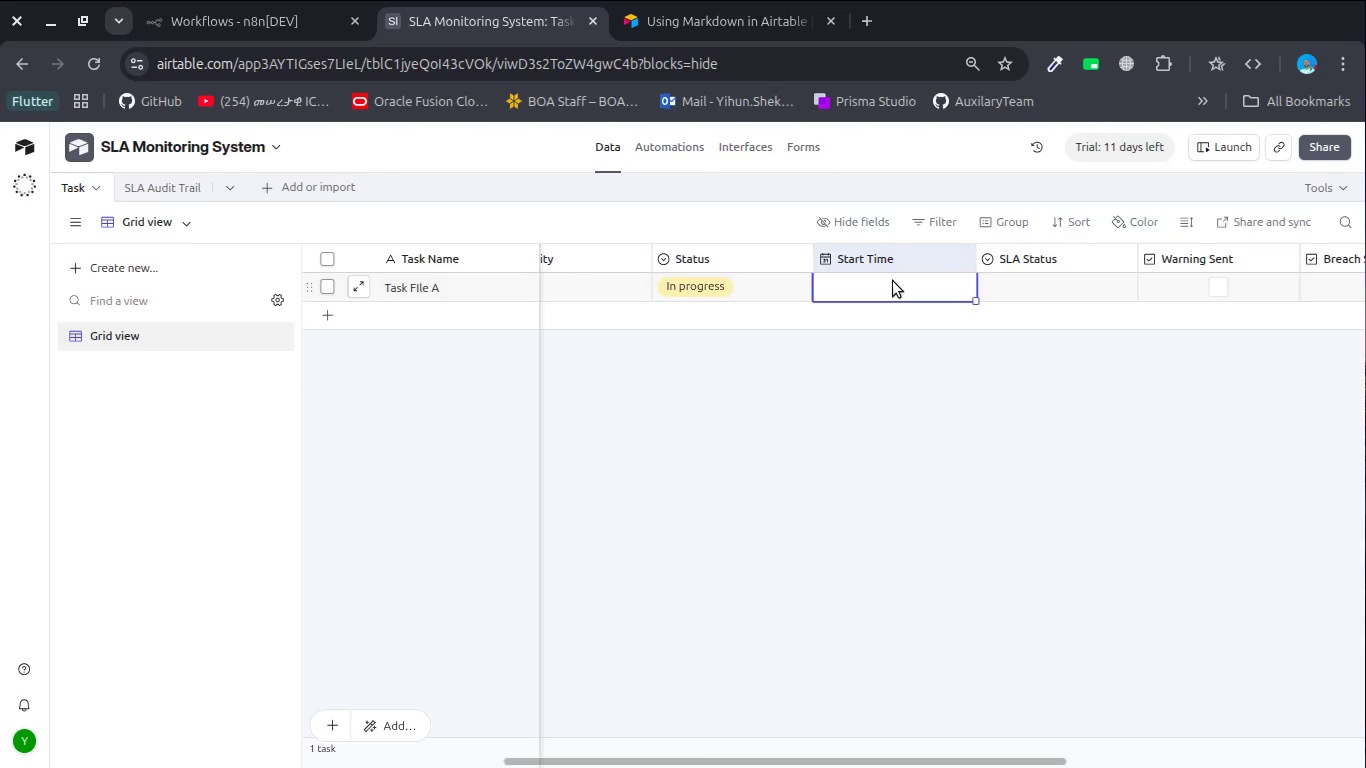 
double_click([893, 281])
 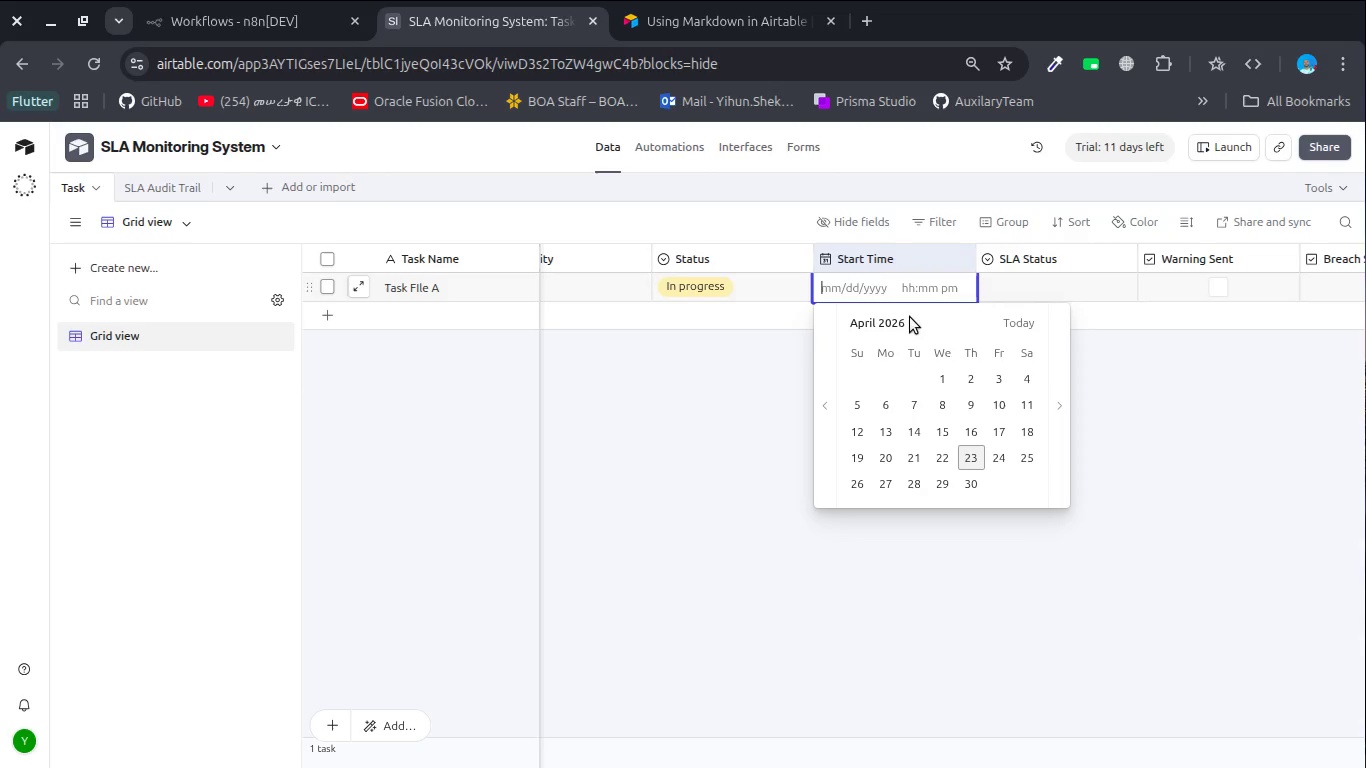 
wait(8.09)
 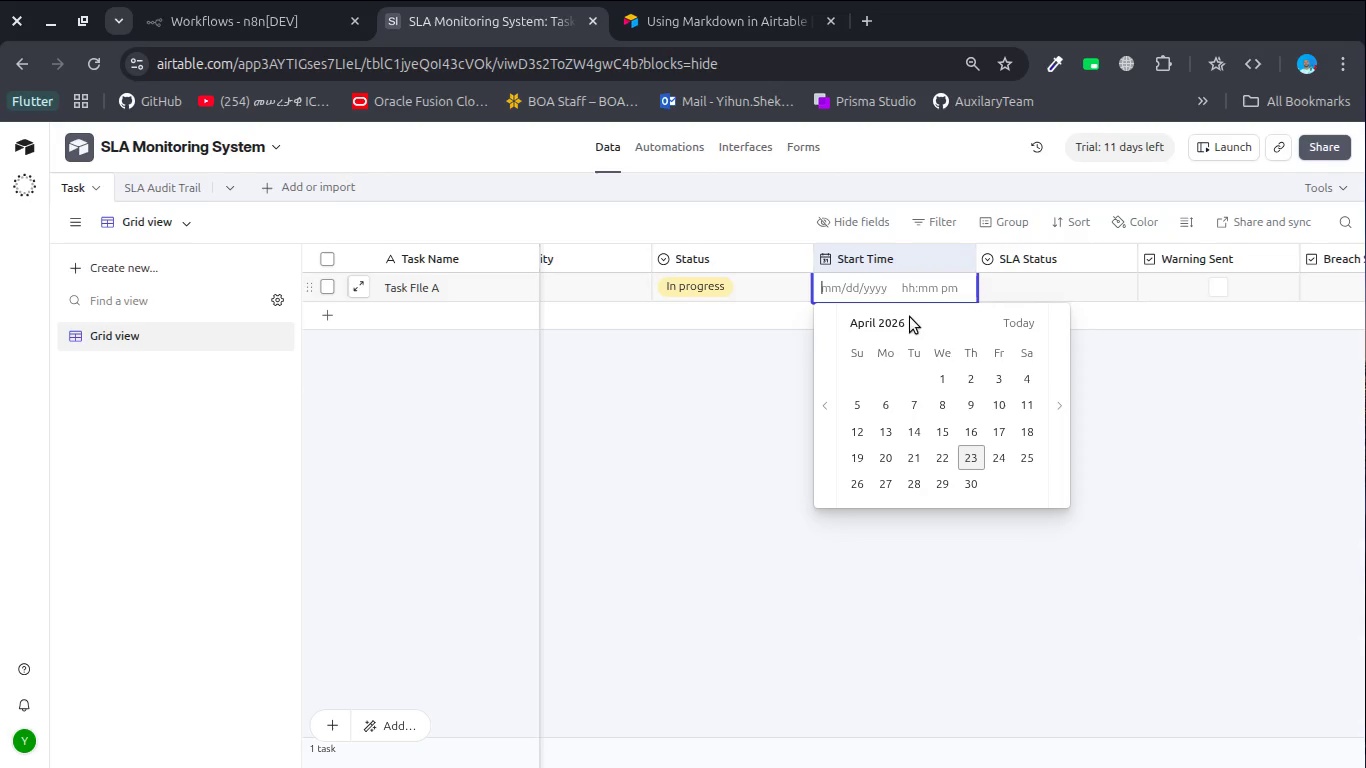 
left_click([915, 460])
 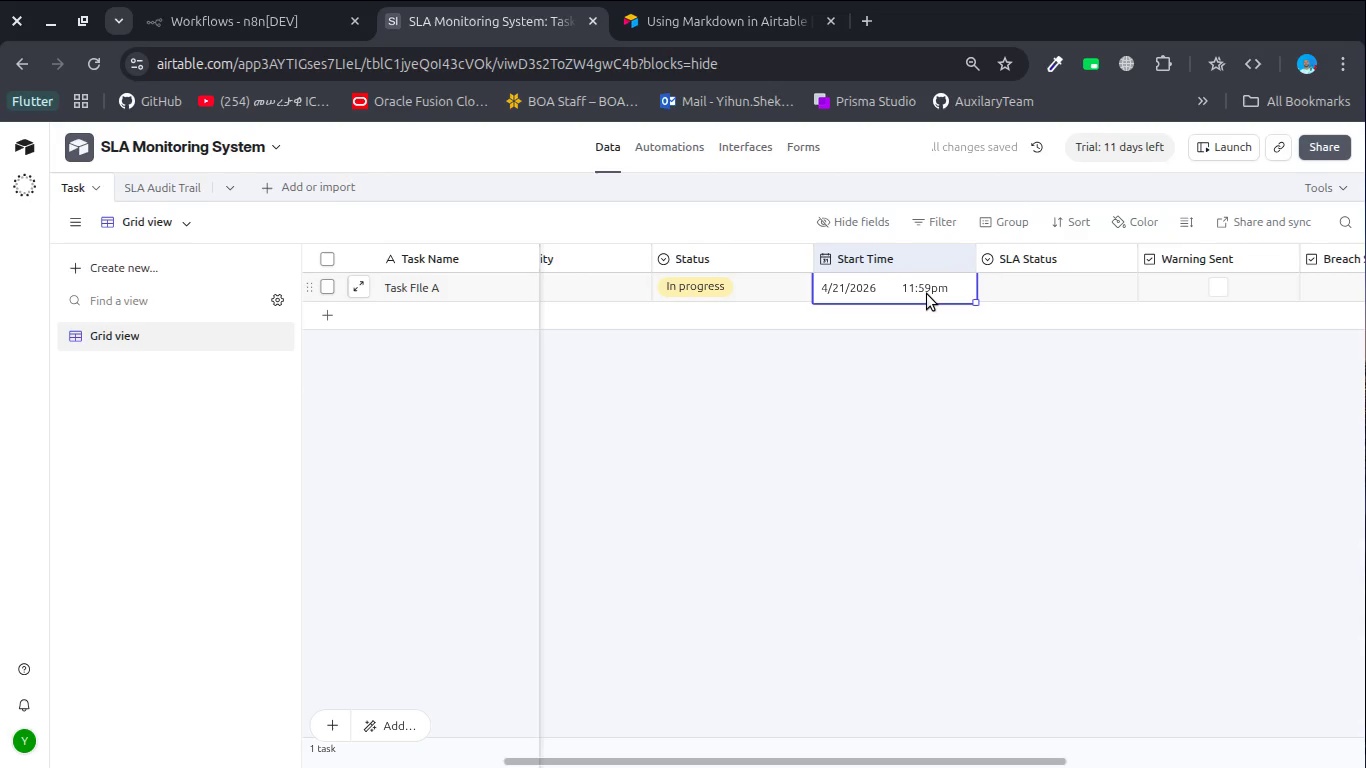 
left_click([927, 294])
 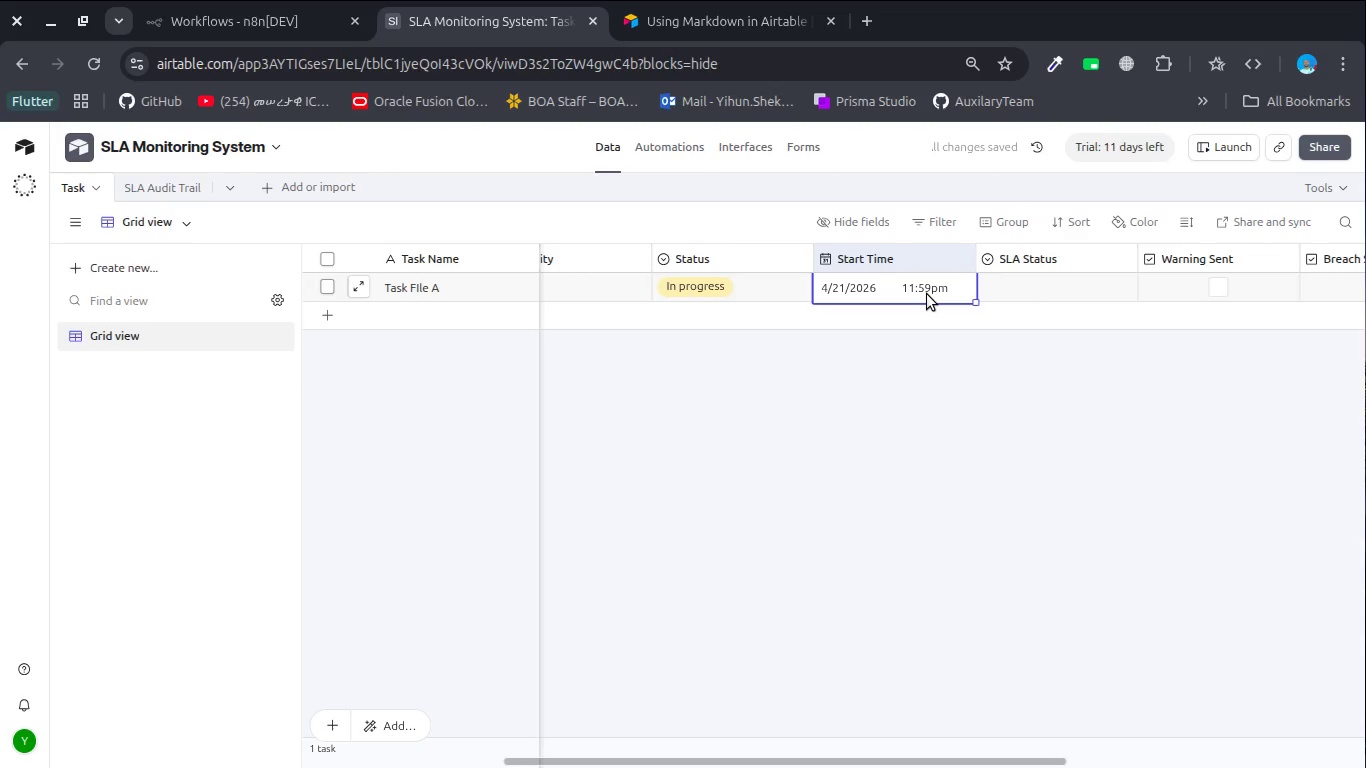 
left_click([927, 294])
 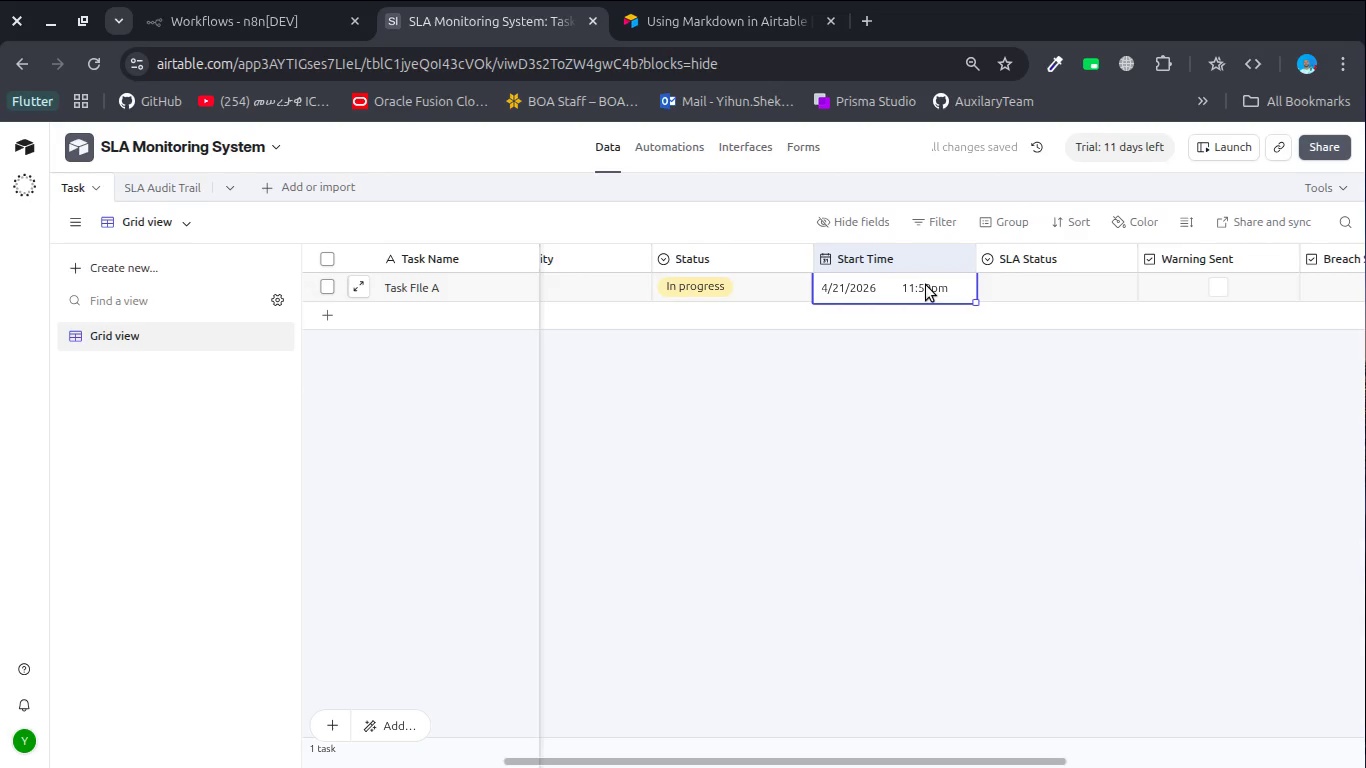 
double_click([926, 285])
 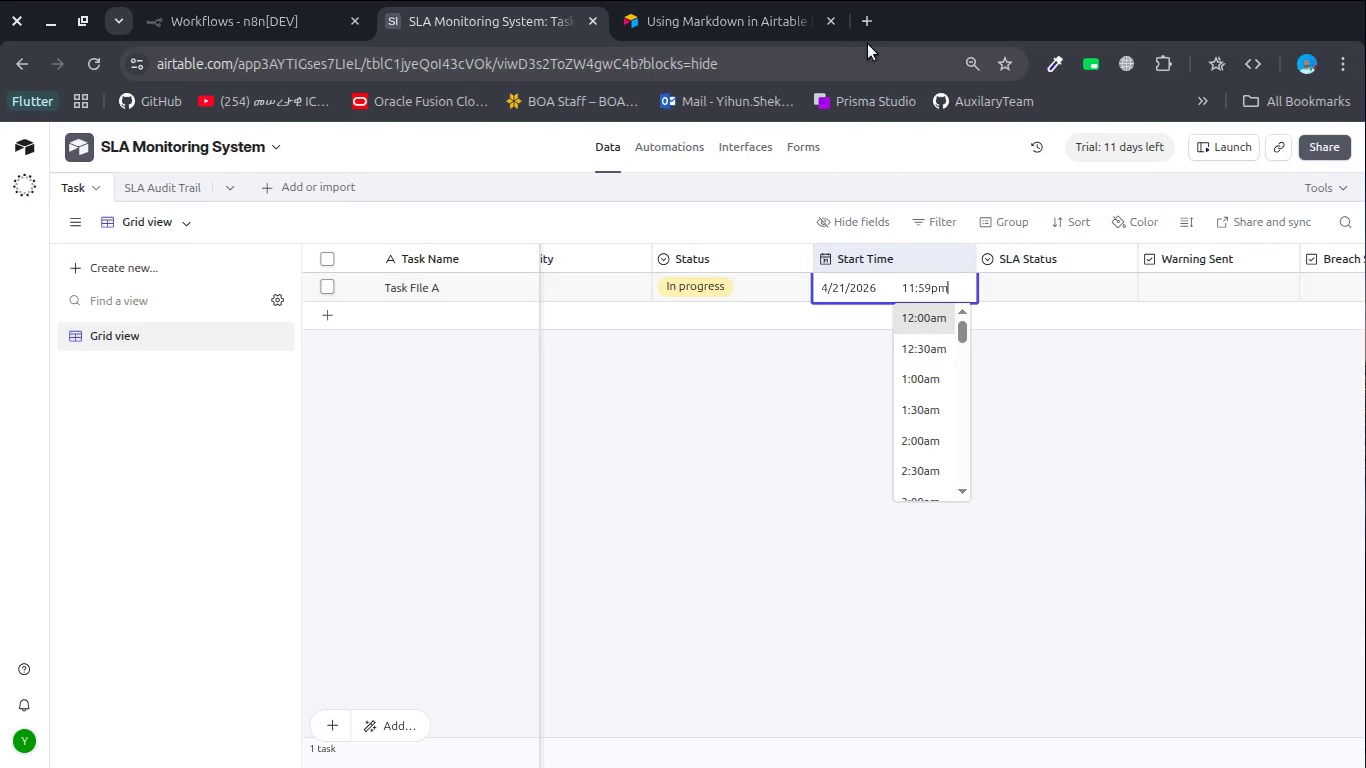 
wait(5.16)
 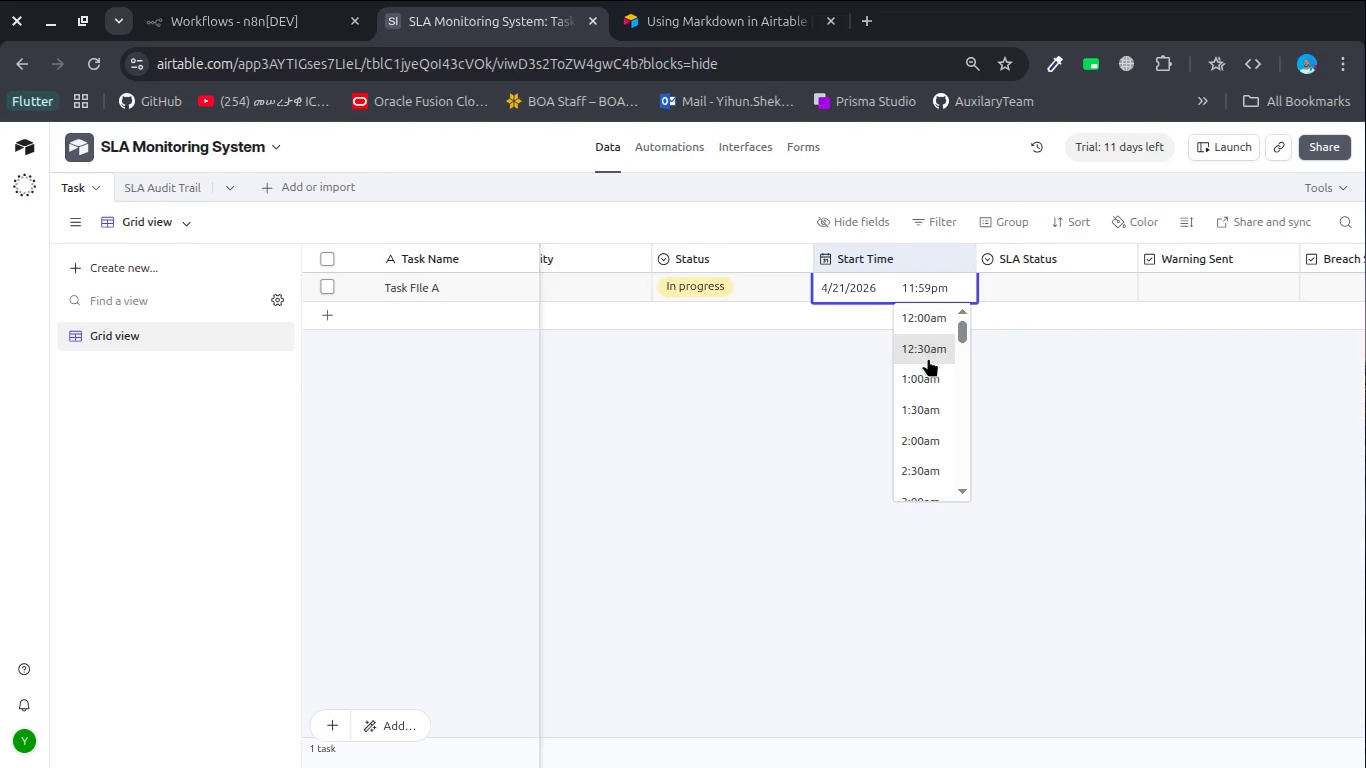 
left_click([871, 21])
 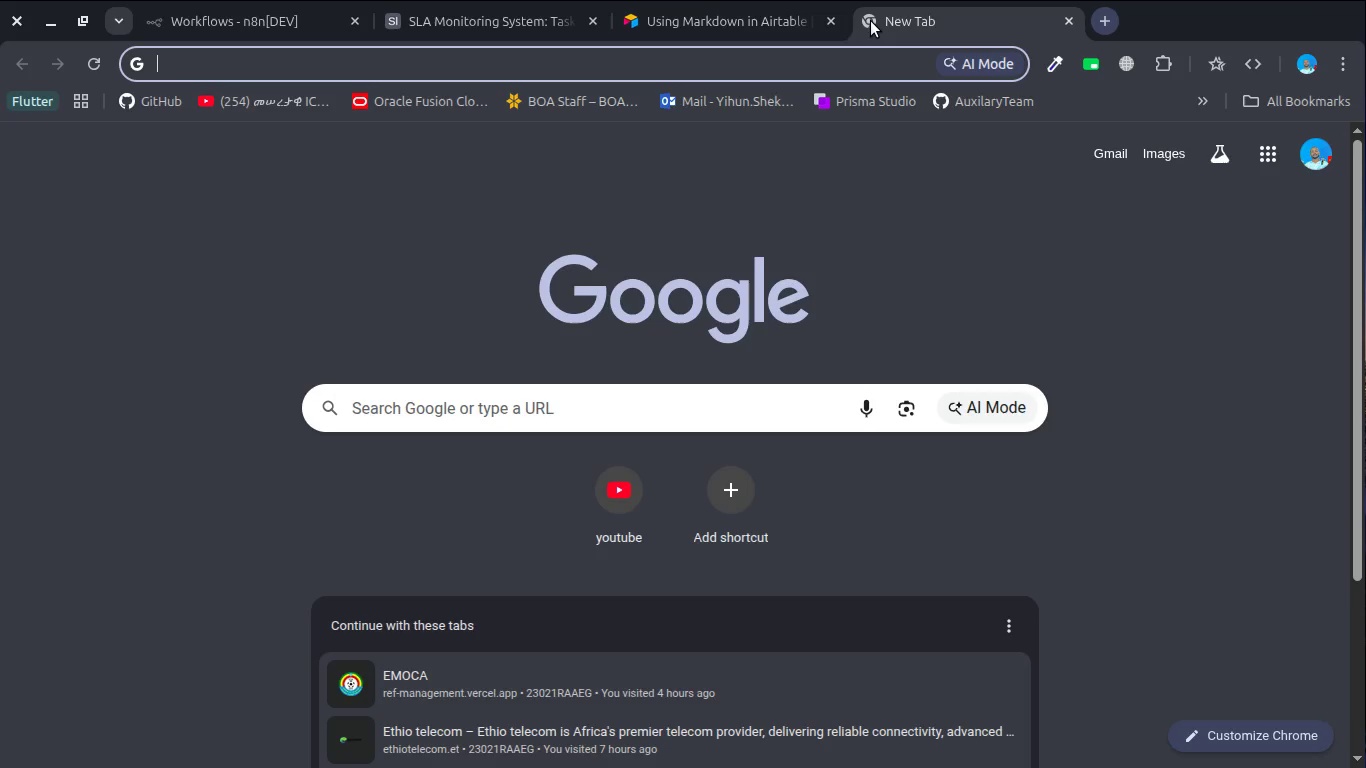 
type(what time is 39)
key(Backspace)
type(0 hrs ago fom now )
 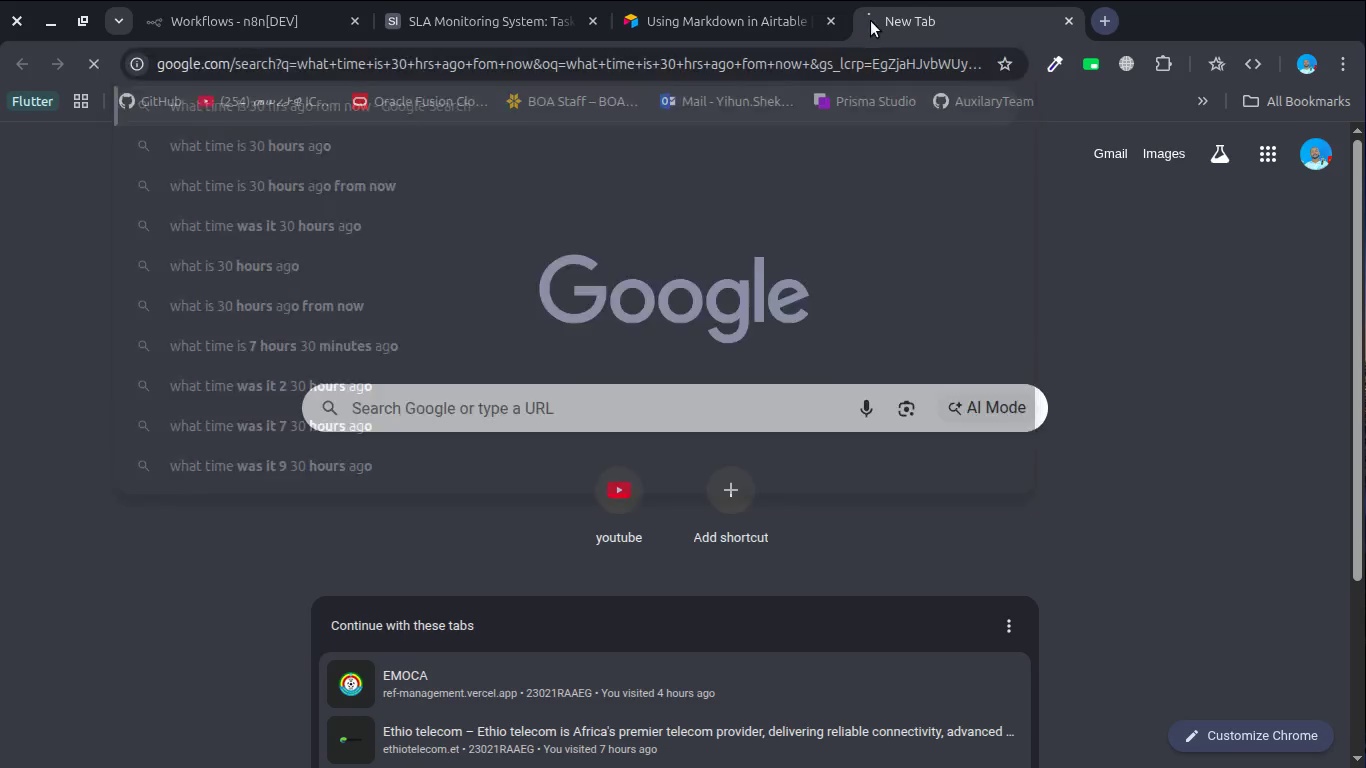 
key(Enter)
 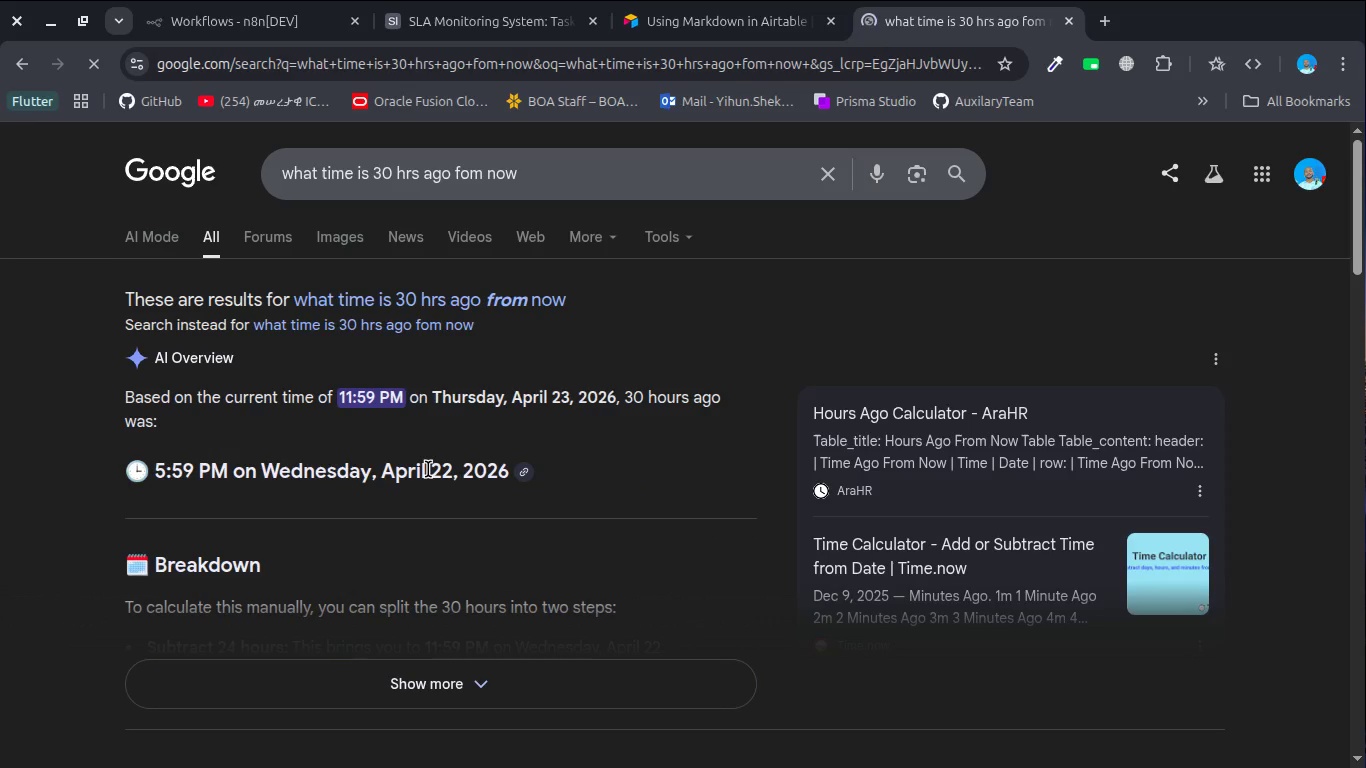 
wait(10.68)
 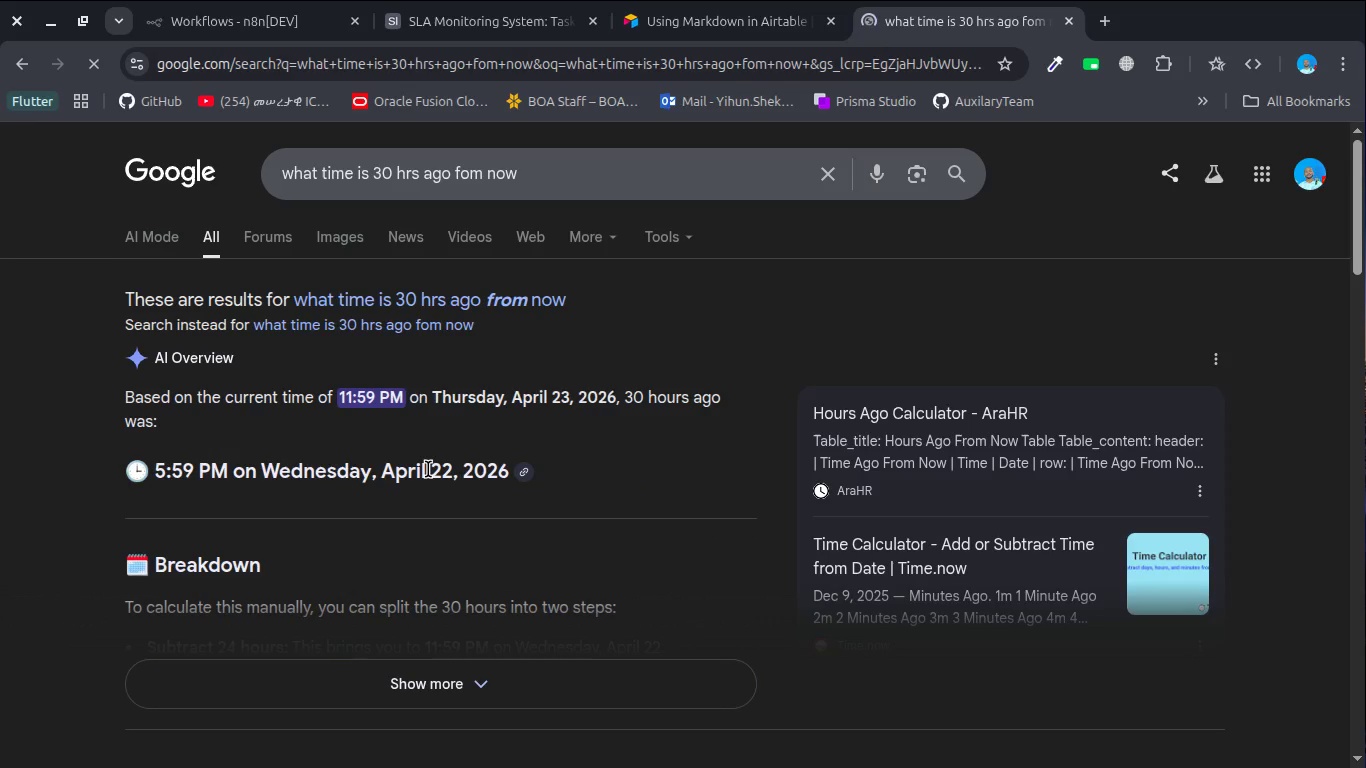 
left_click([440, 593])
 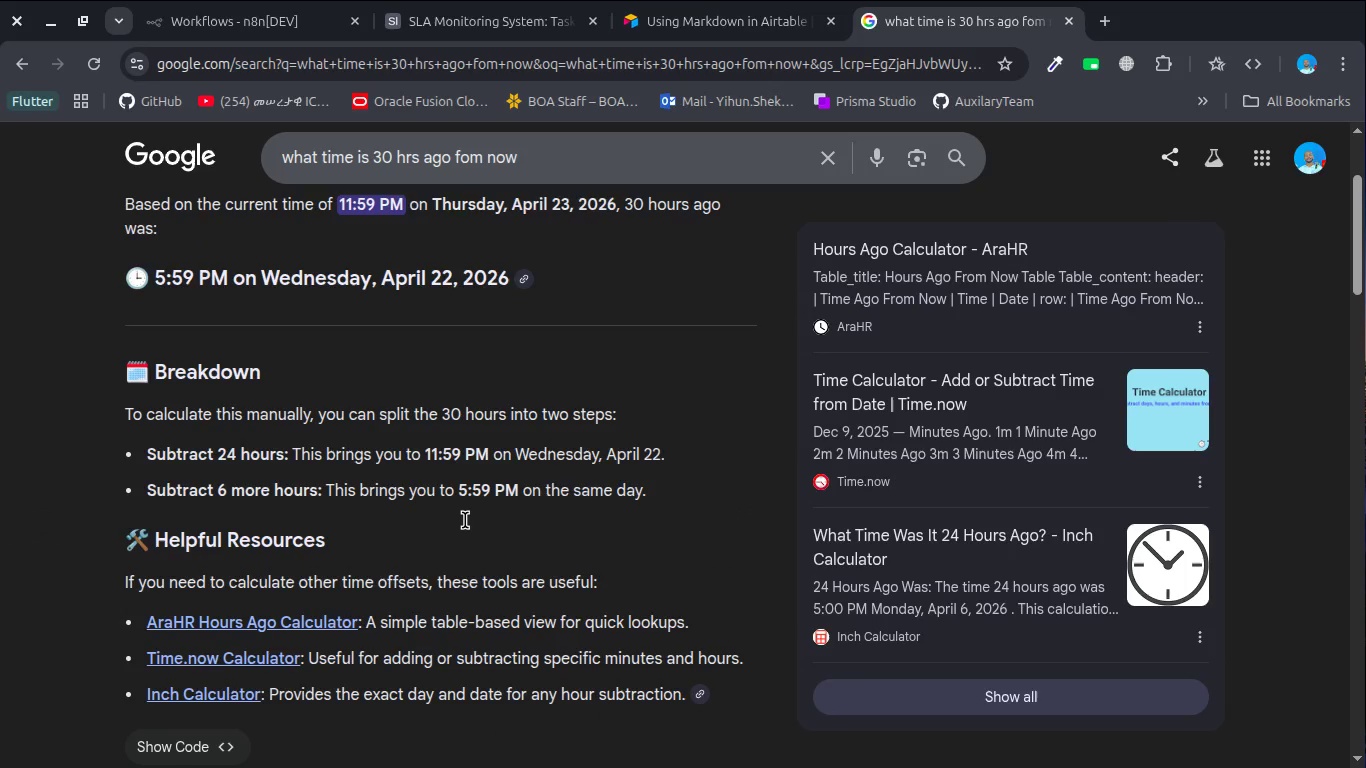 
scroll: coordinate [465, 520], scroll_direction: down, amount: 1.0
 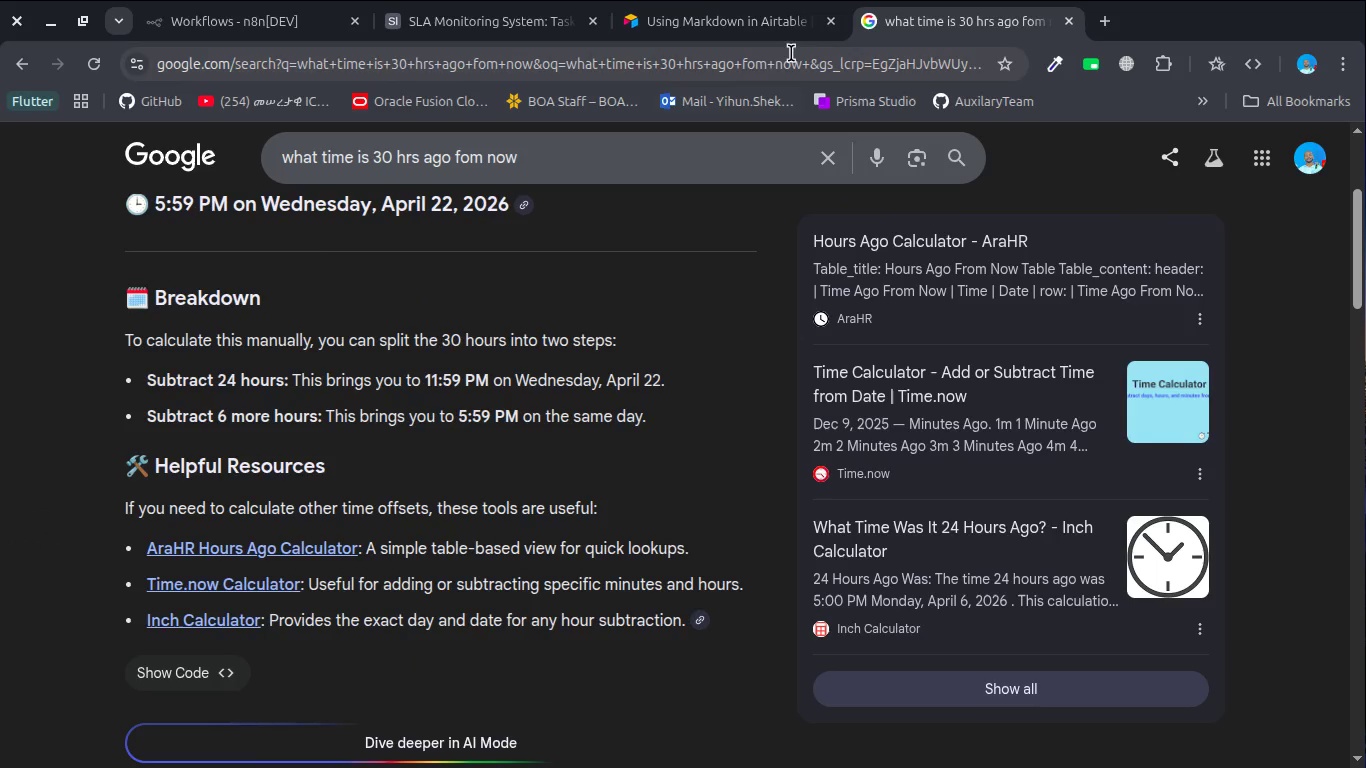 
left_click([727, 19])
 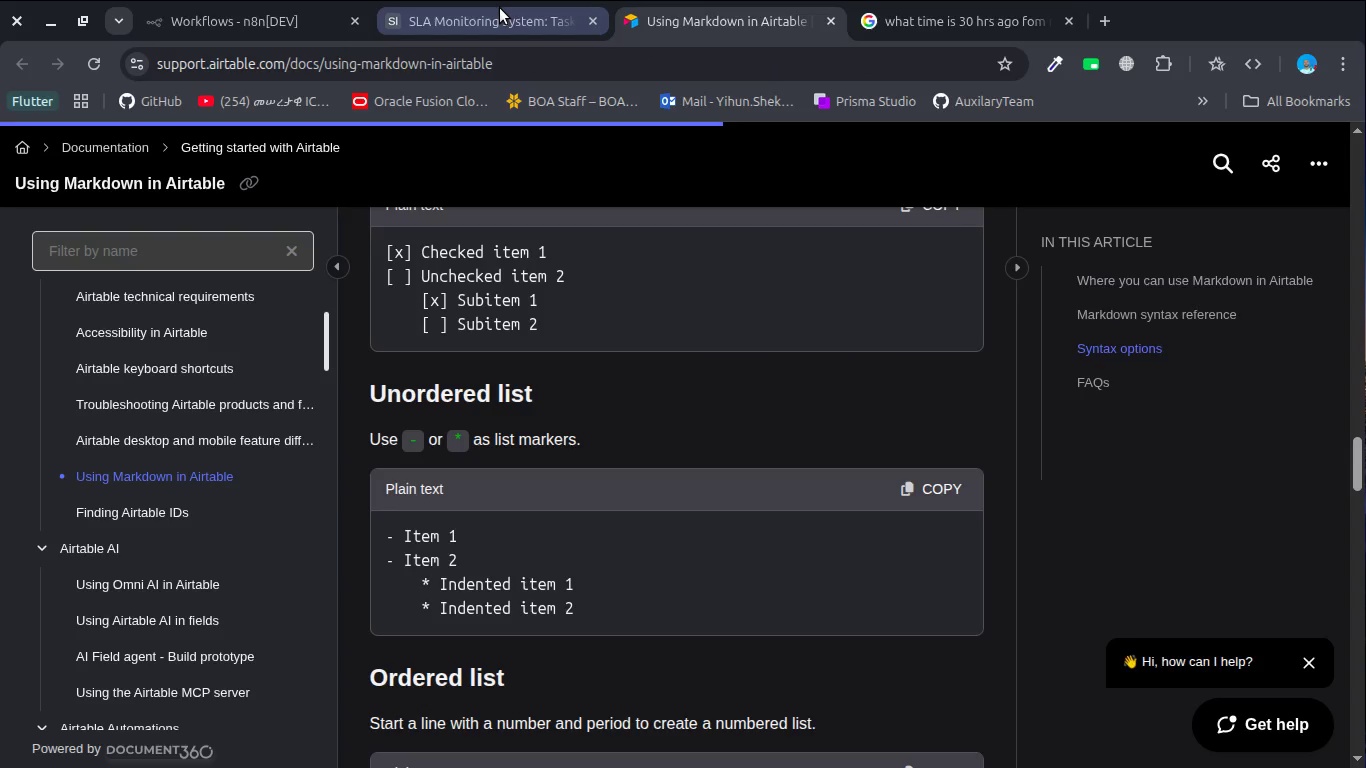 
left_click([500, 8])
 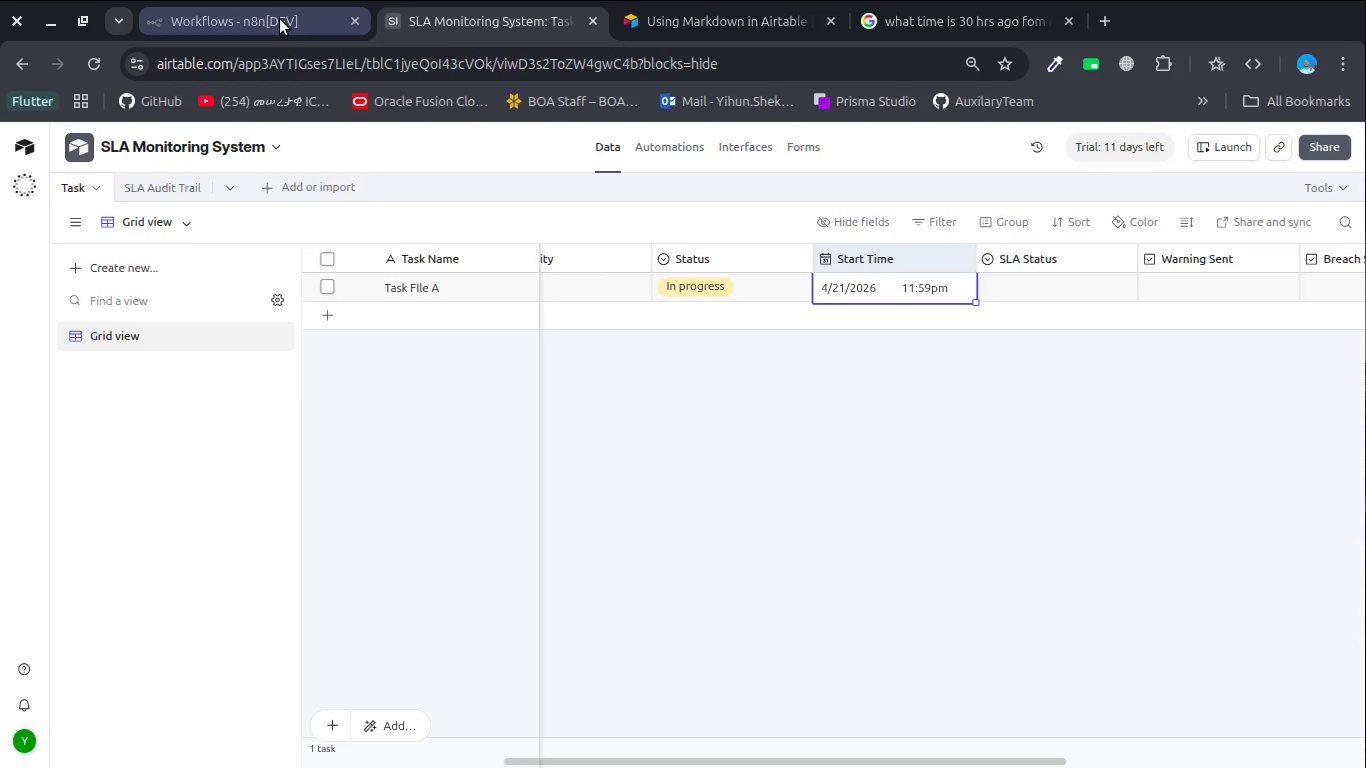 
left_click([280, 19])
 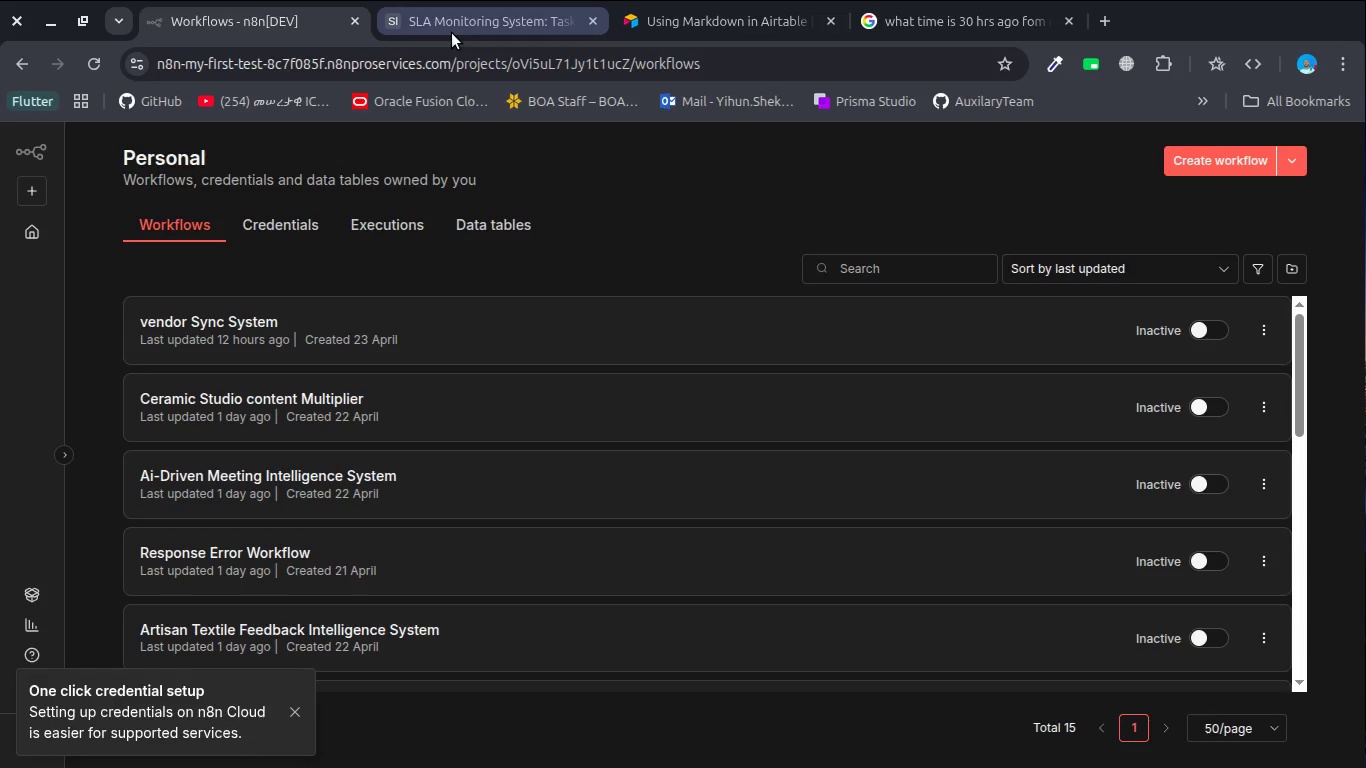 
left_click([452, 33])
 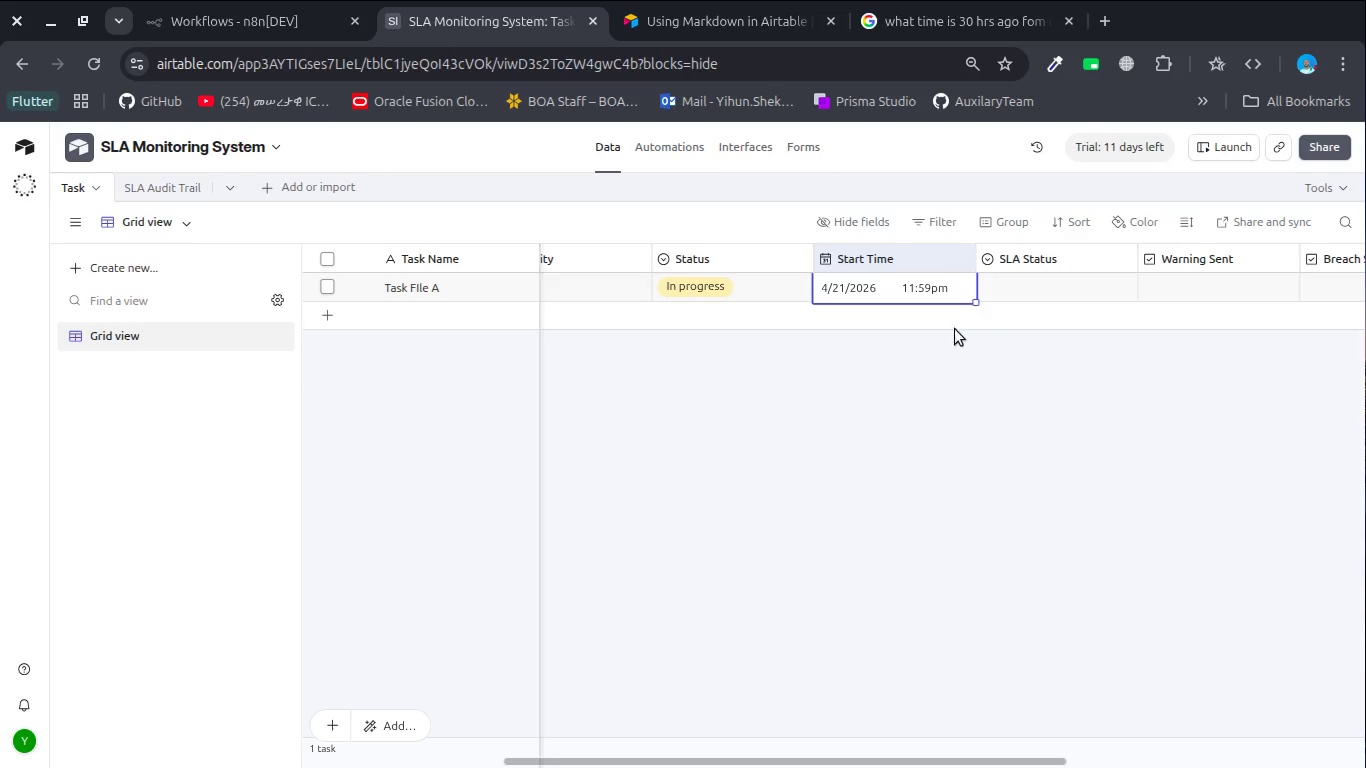 
left_click([935, 362])
 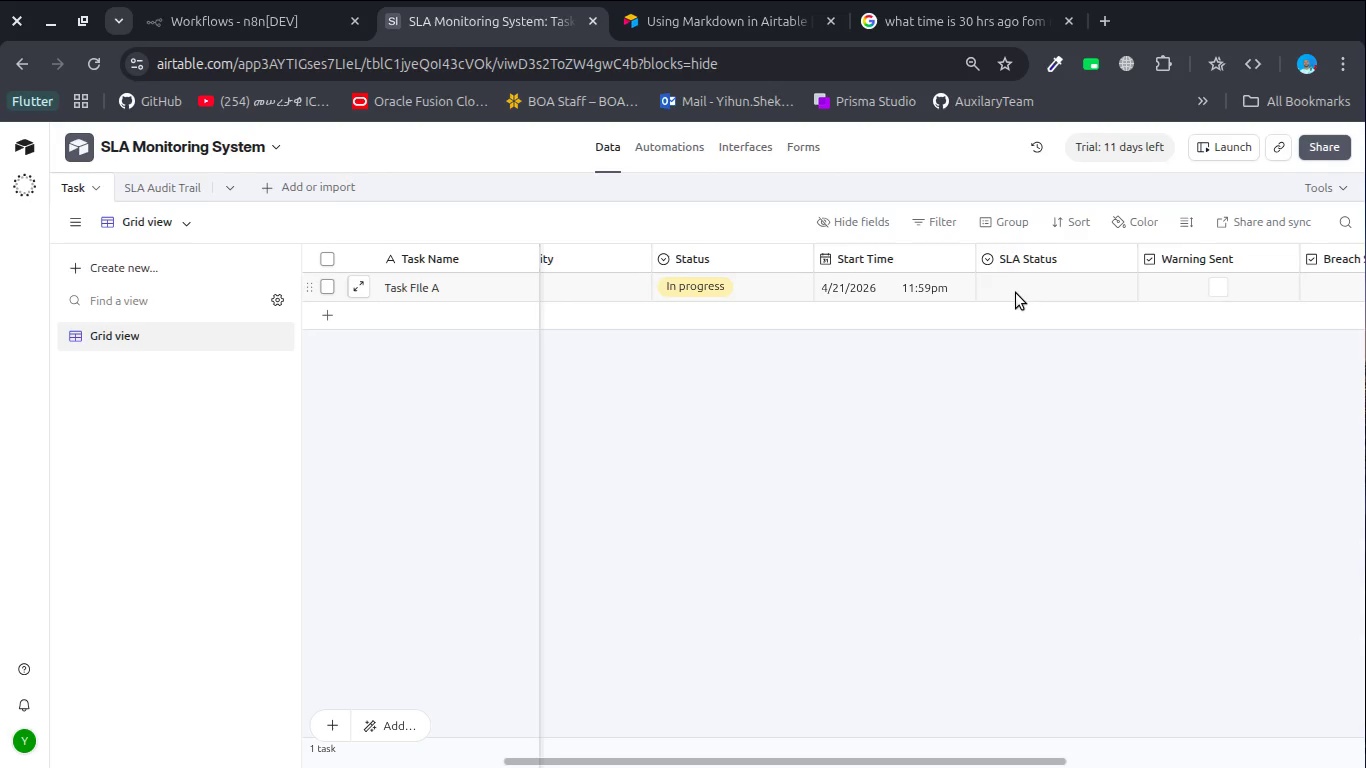 
left_click([1016, 293])
 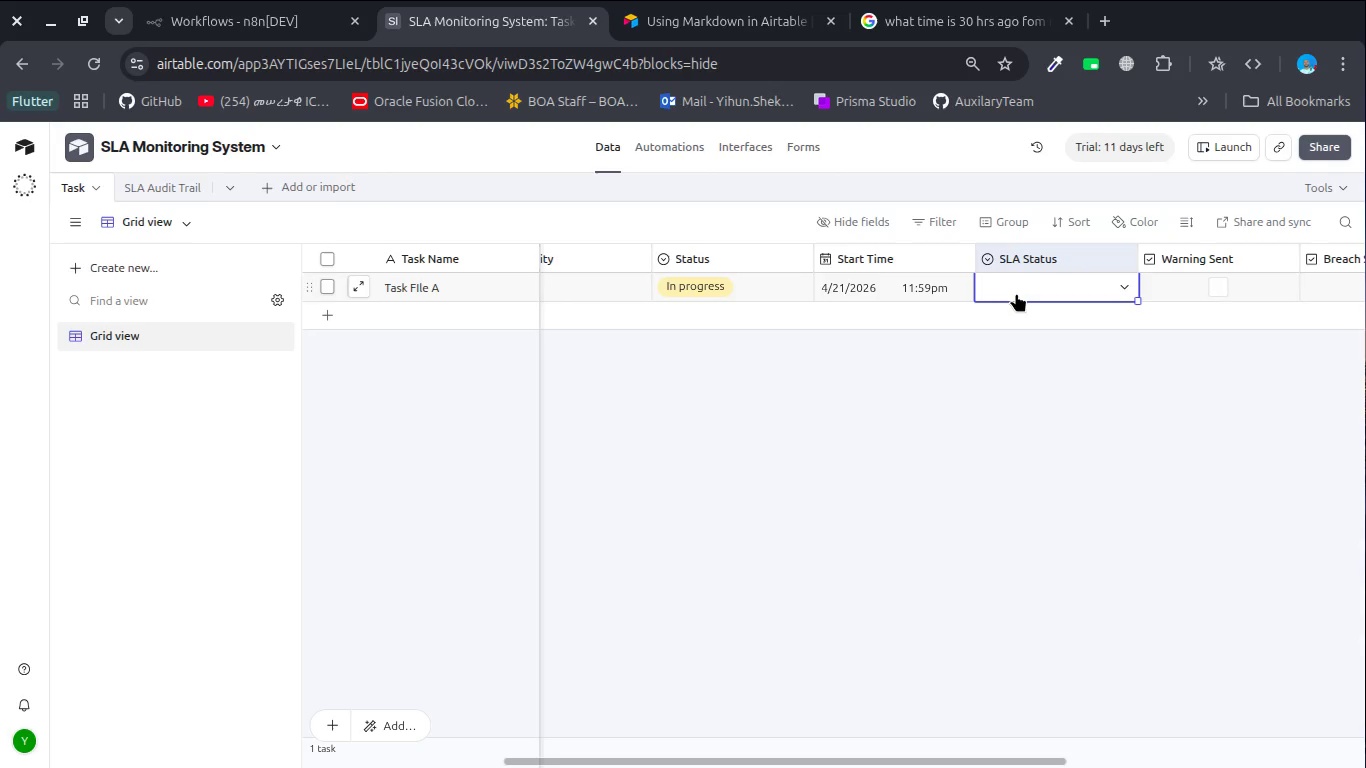 
left_click([1016, 293])
 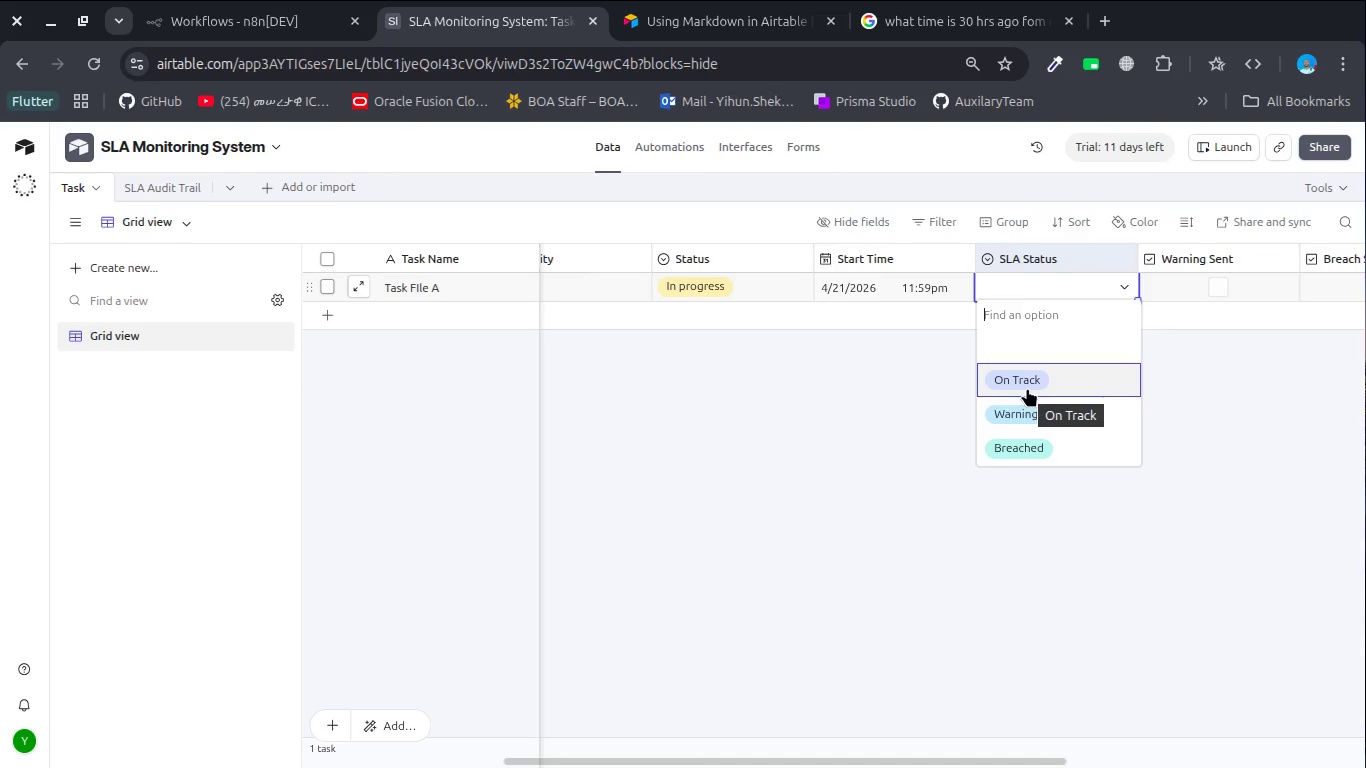 
wait(12.76)
 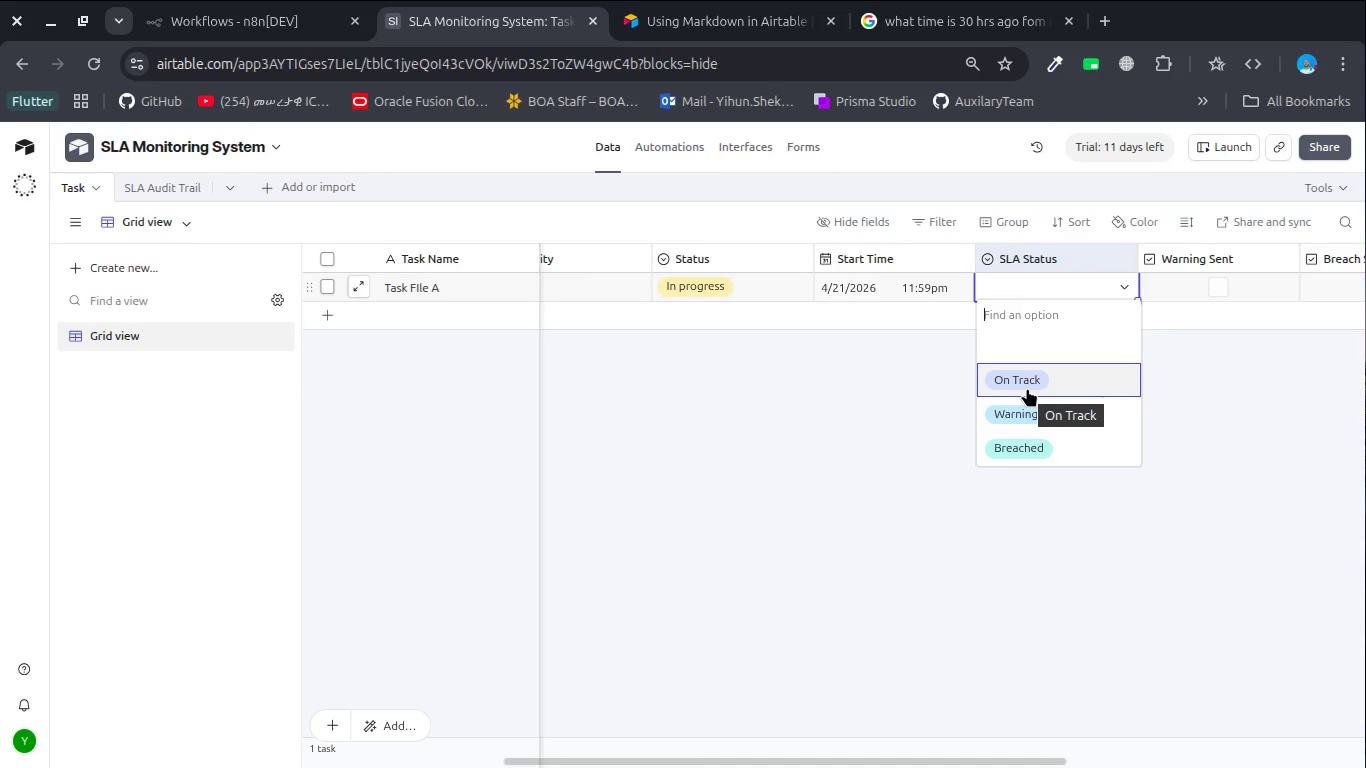 
scroll: coordinate [1239, 289], scroll_direction: down, amount: 4.0
 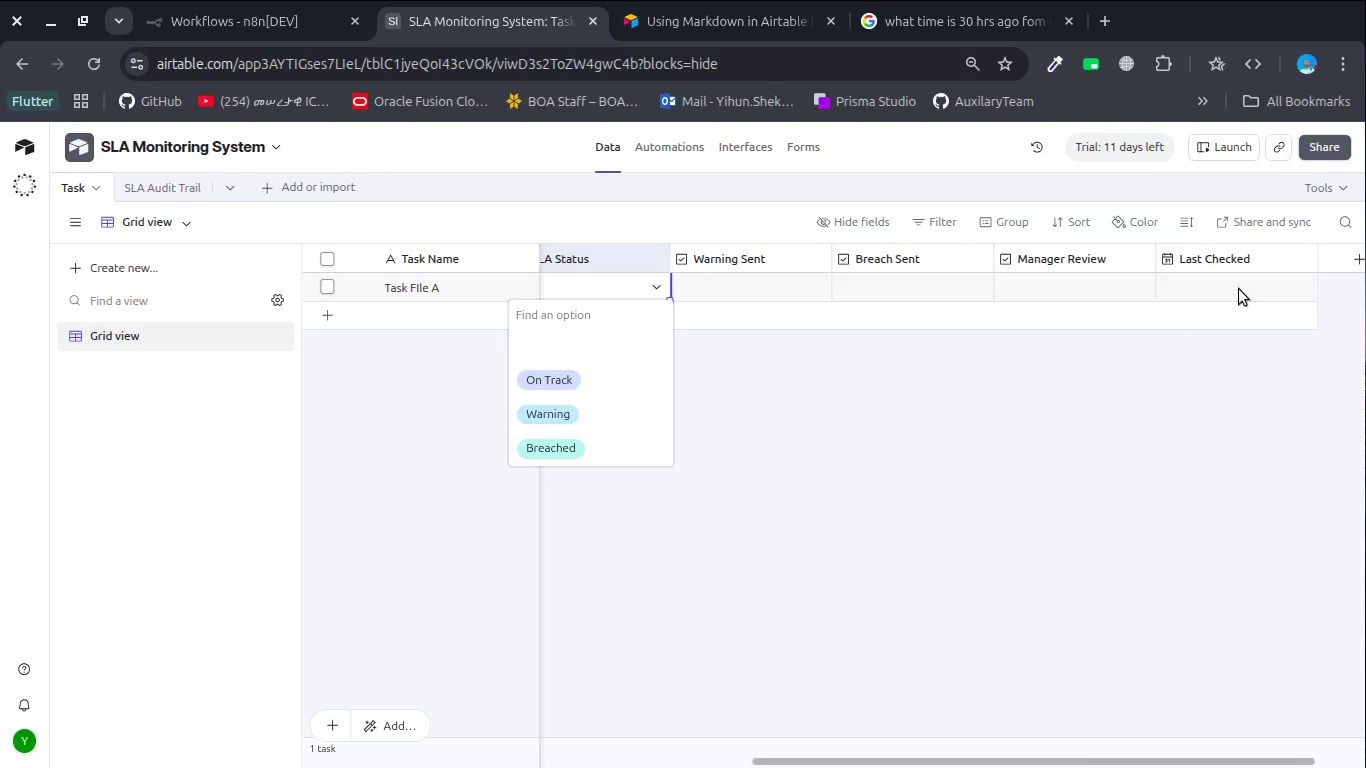 
left_click([1239, 289])
 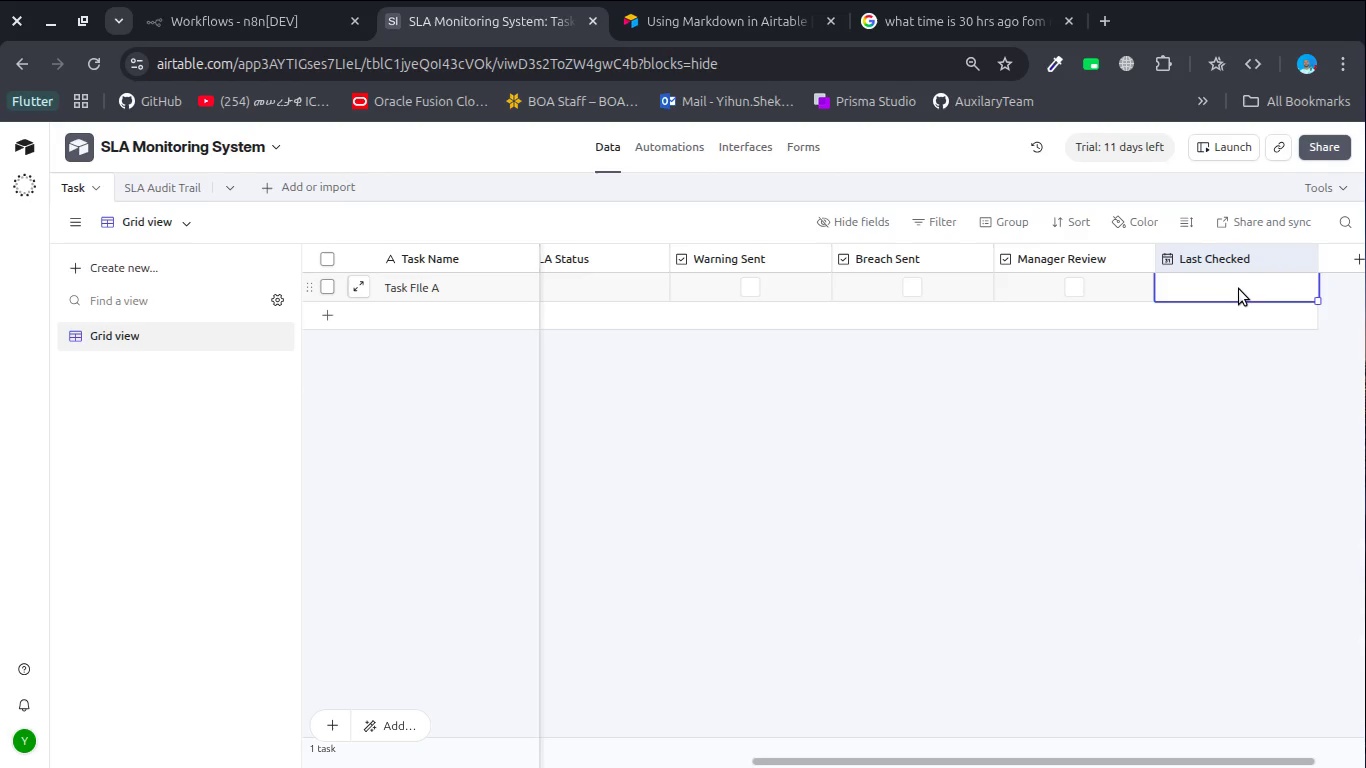 
wait(6.59)
 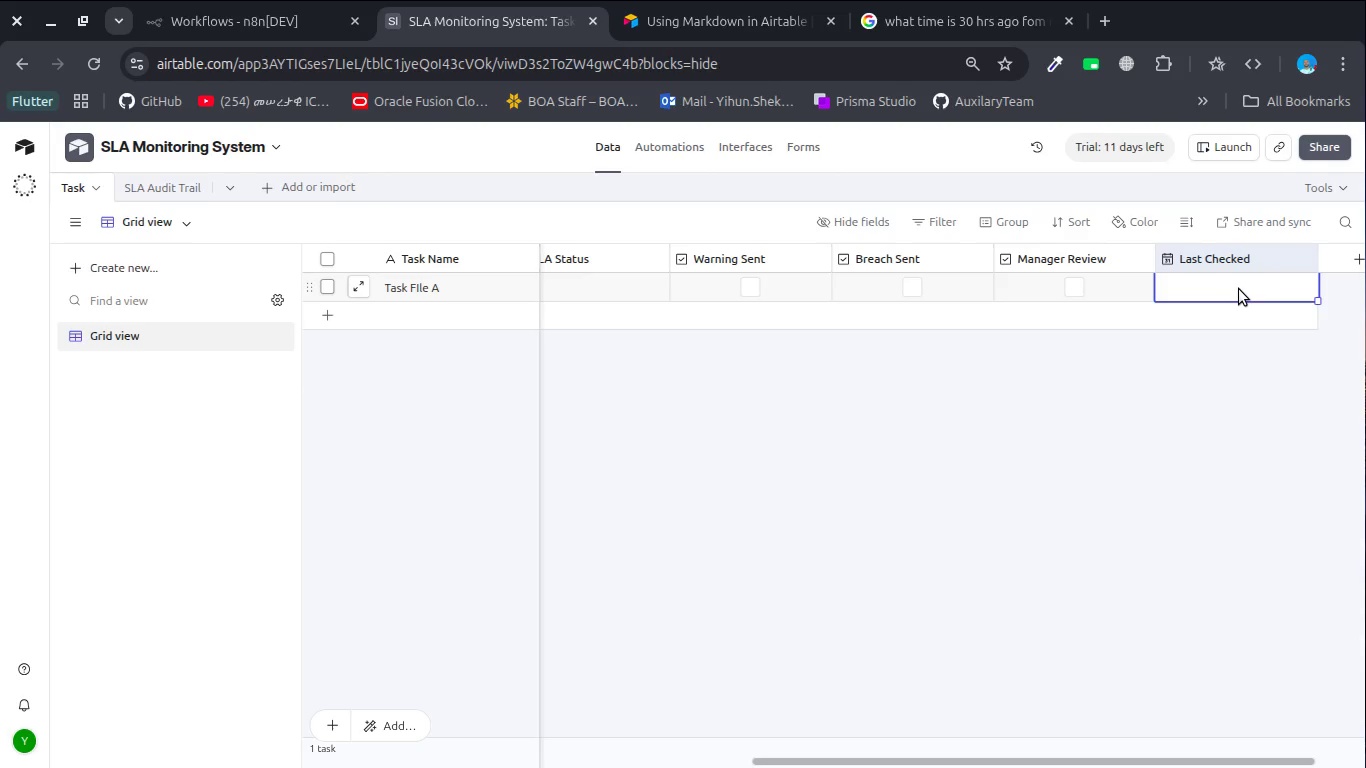 
scroll: coordinate [760, 278], scroll_direction: up, amount: 2.0
 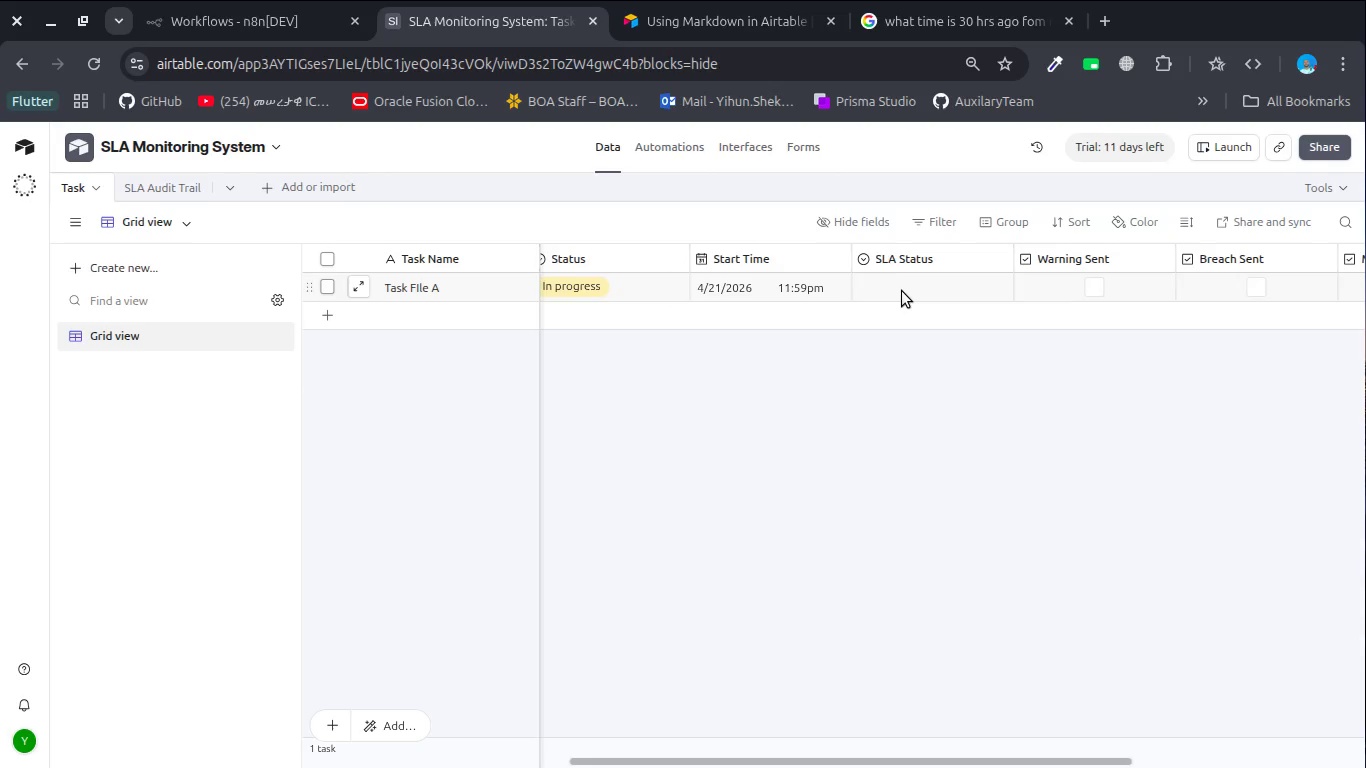 
double_click([902, 291])
 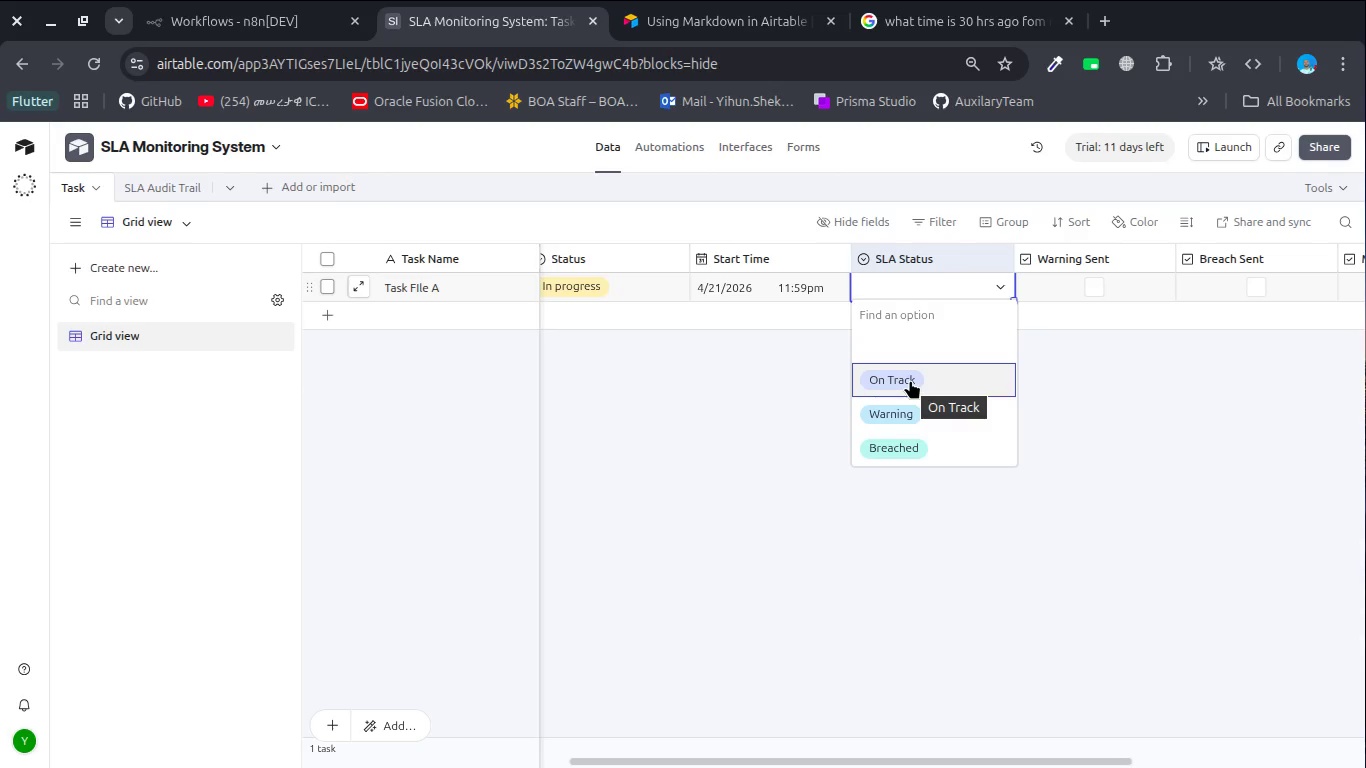 
wait(26.09)
 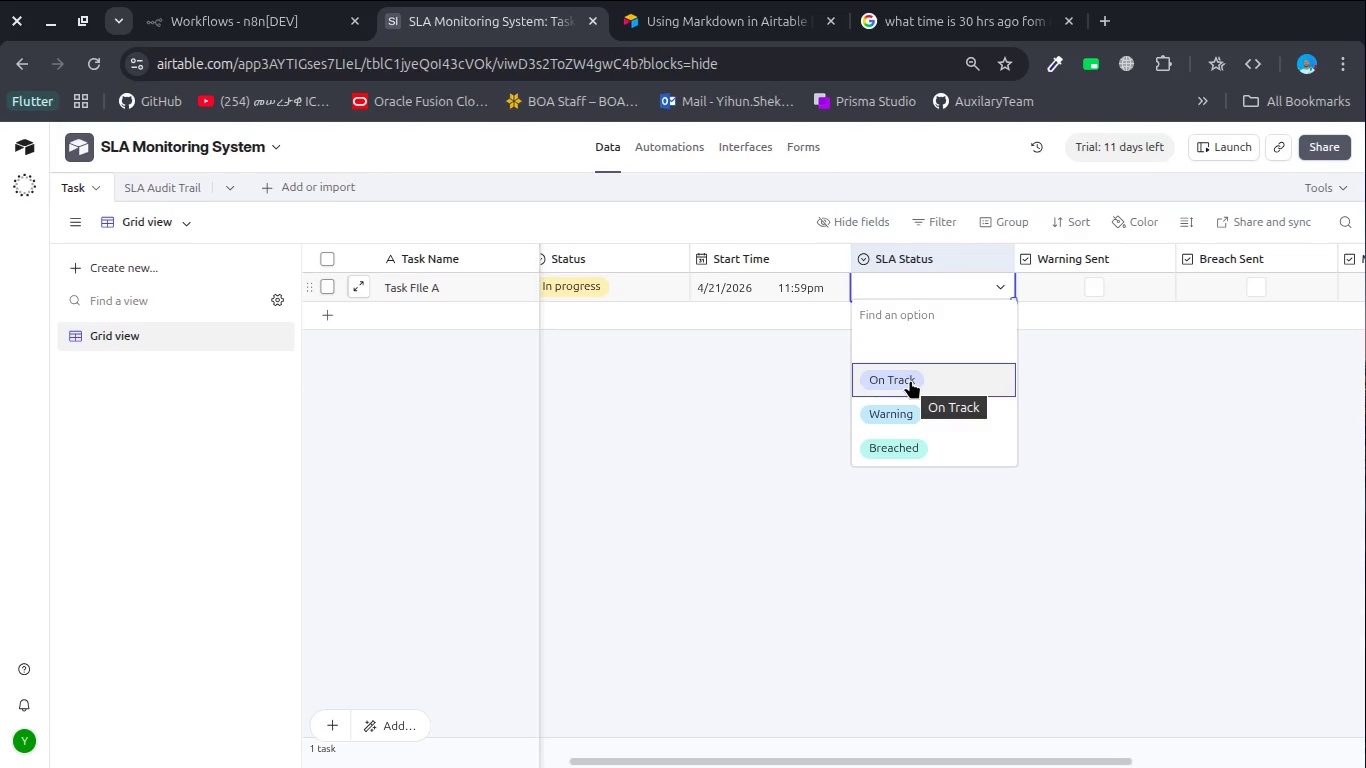 
scroll: coordinate [735, 330], scroll_direction: up, amount: 15.0
 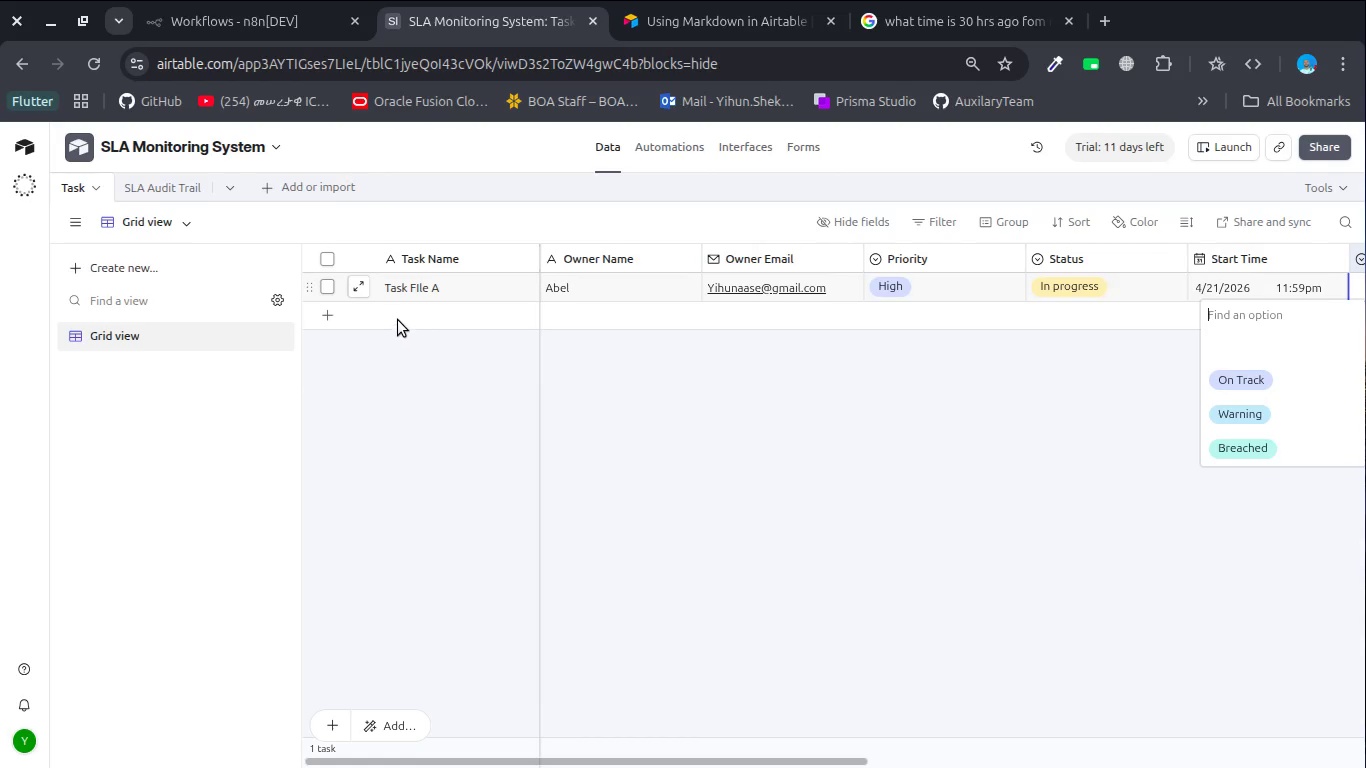 
double_click([386, 313])
 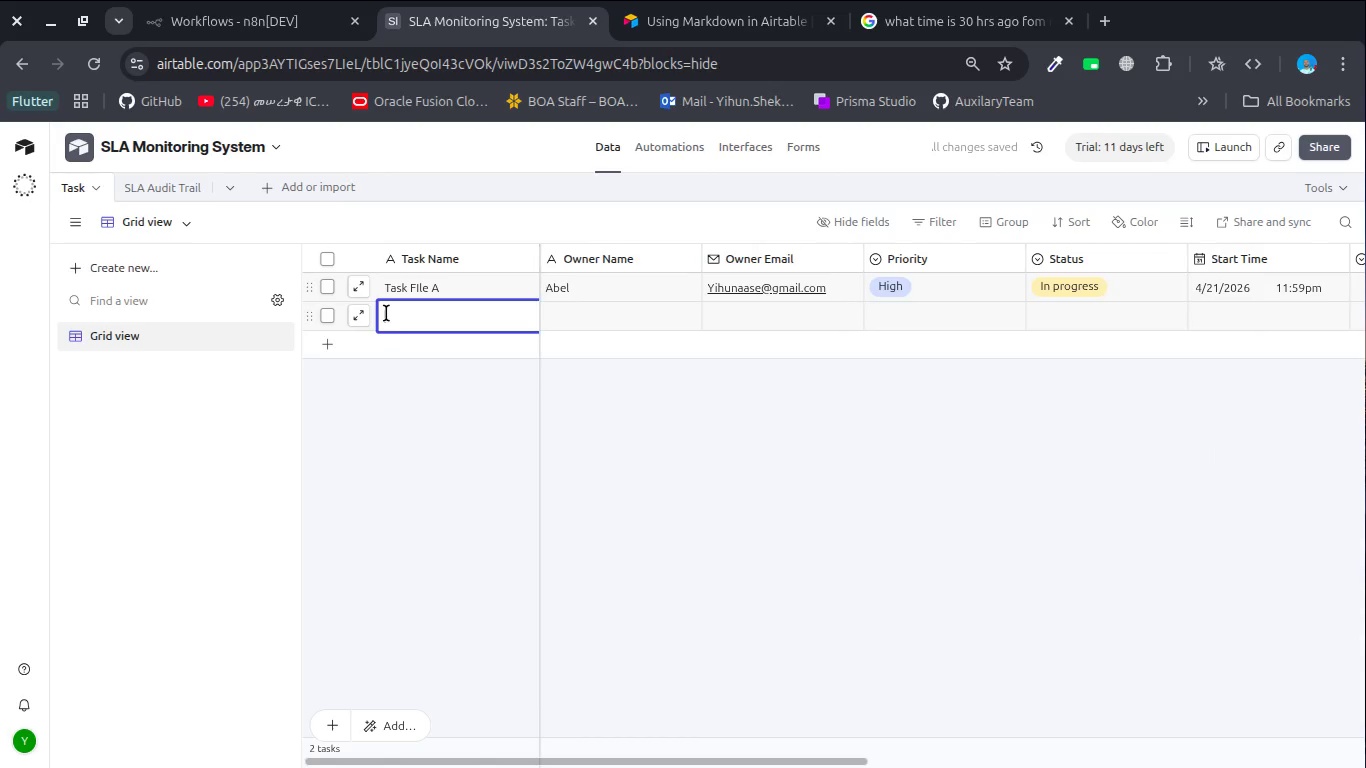 
type(Client Review B)
 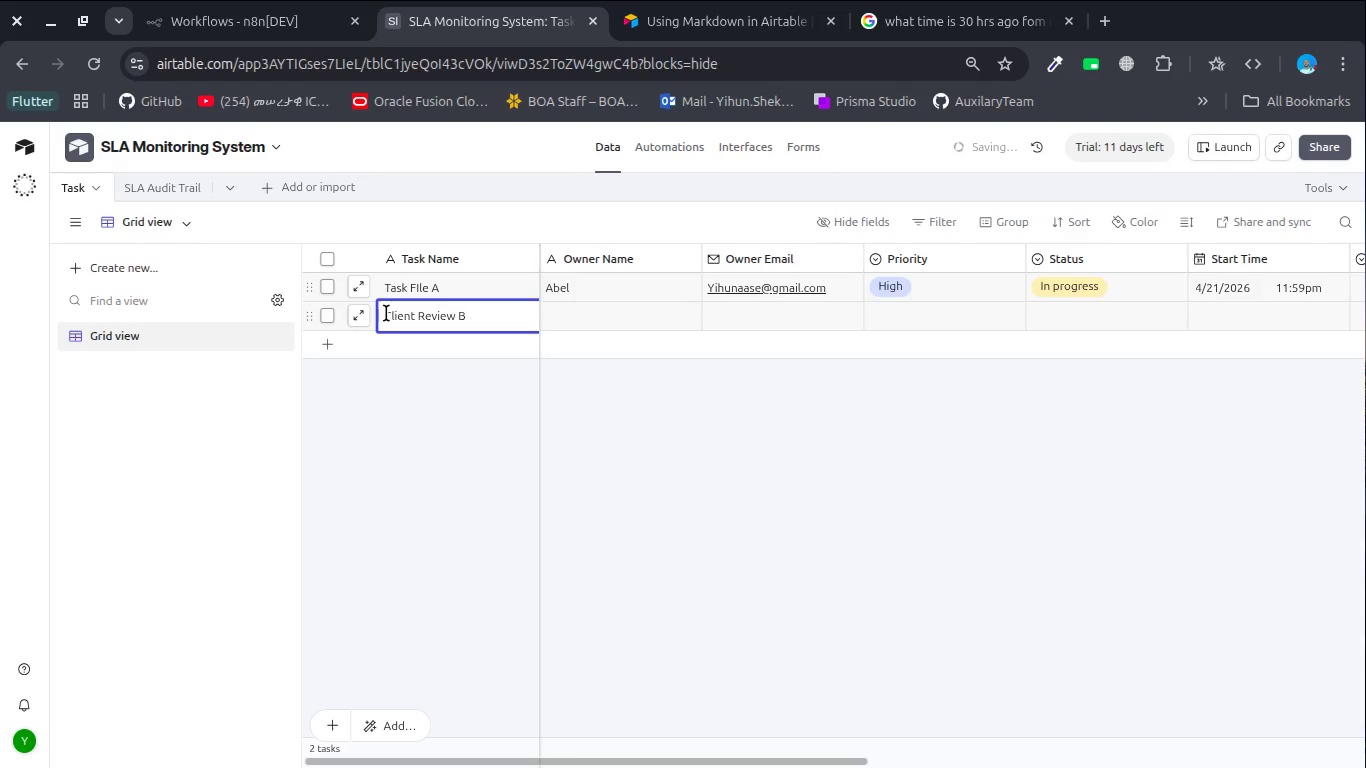 
double_click([575, 322])
 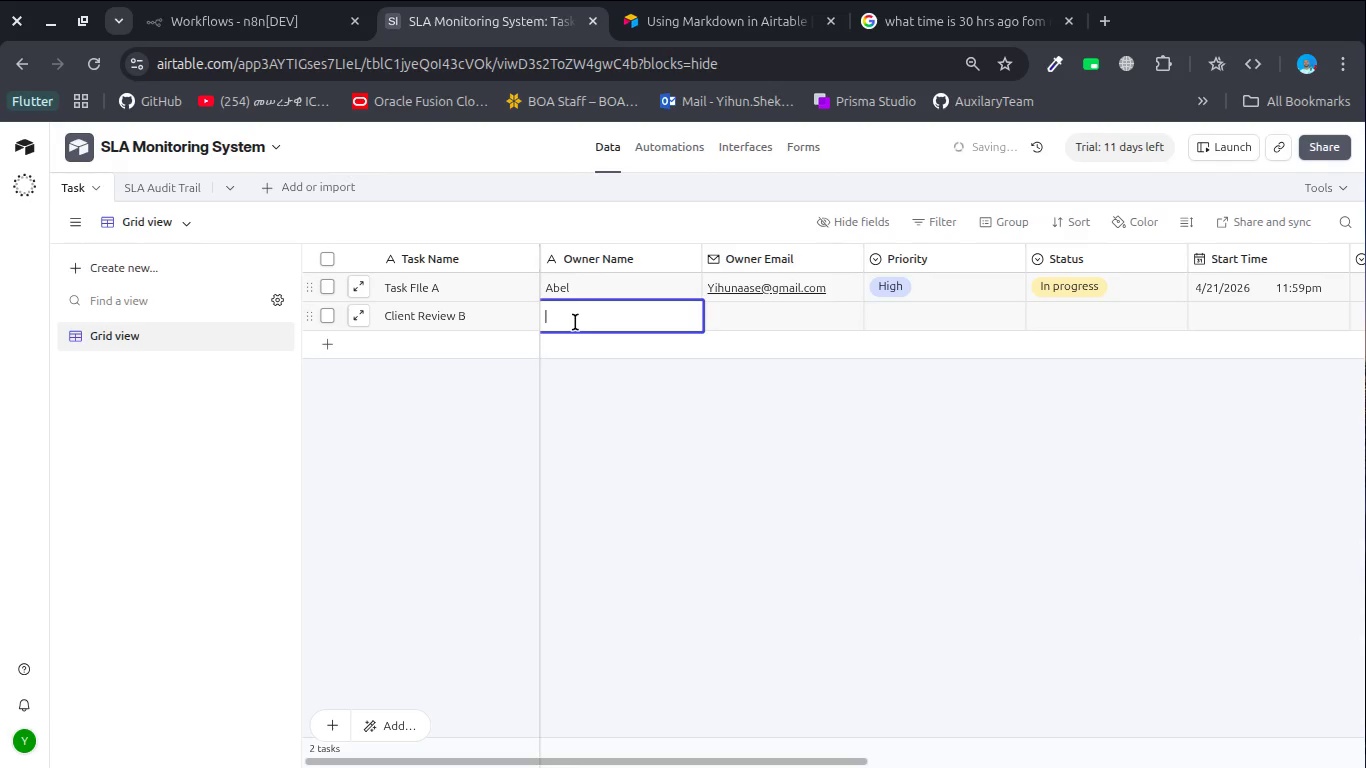 
type(Hana)
 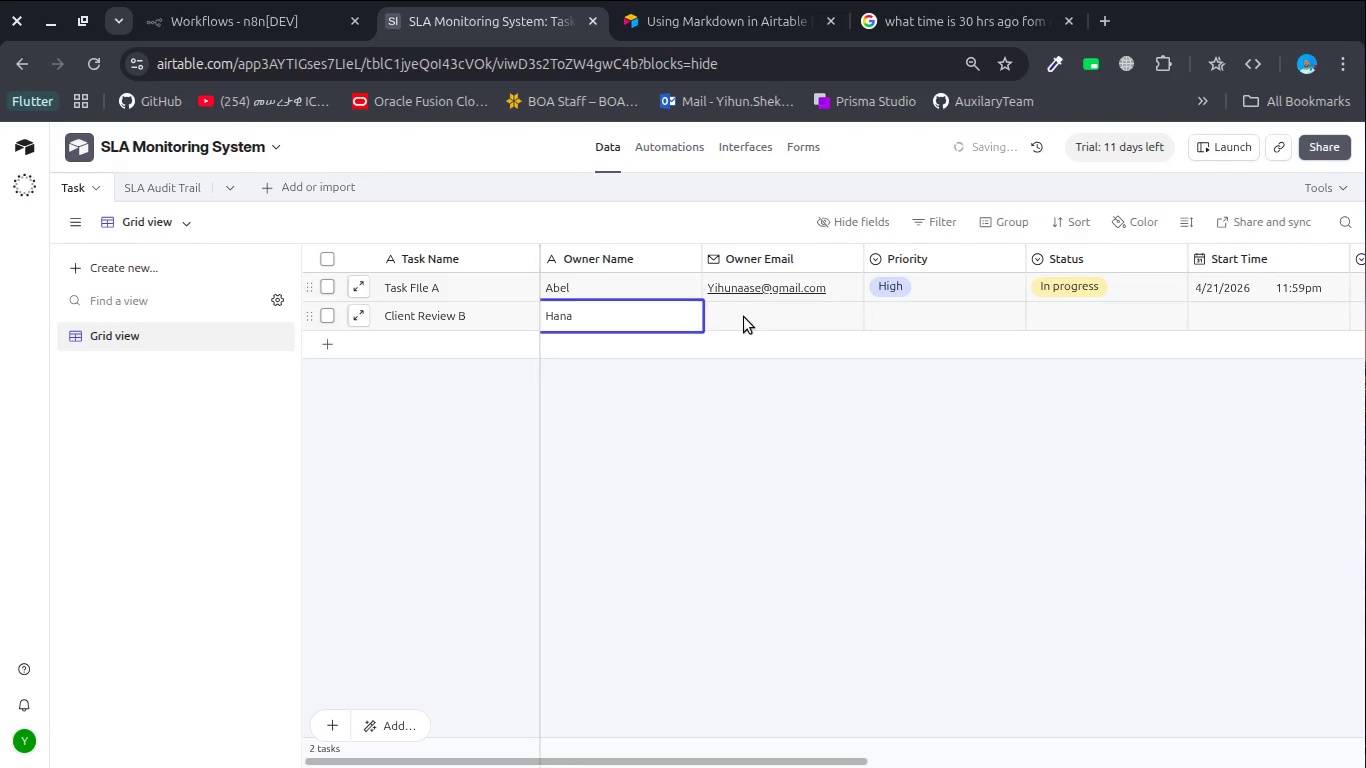 
double_click([744, 317])
 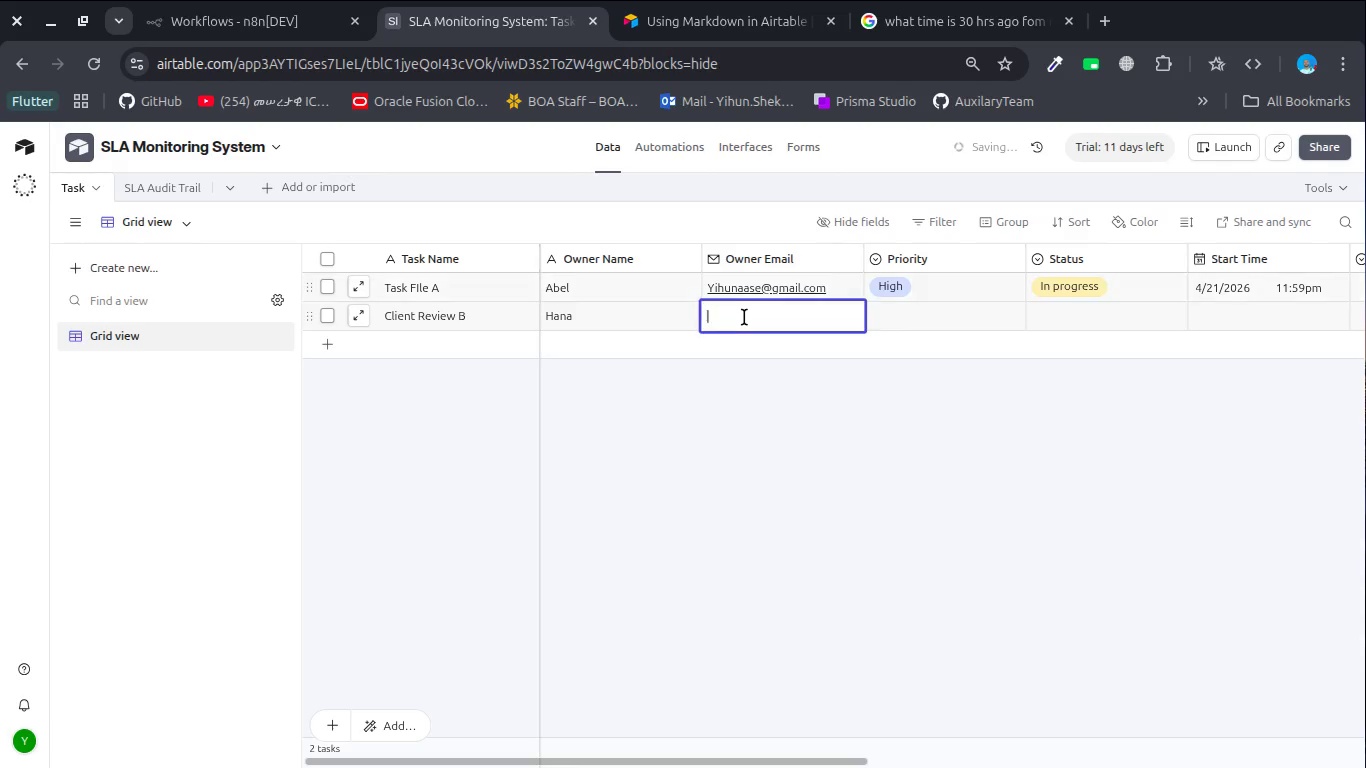 
key(Control+V)
 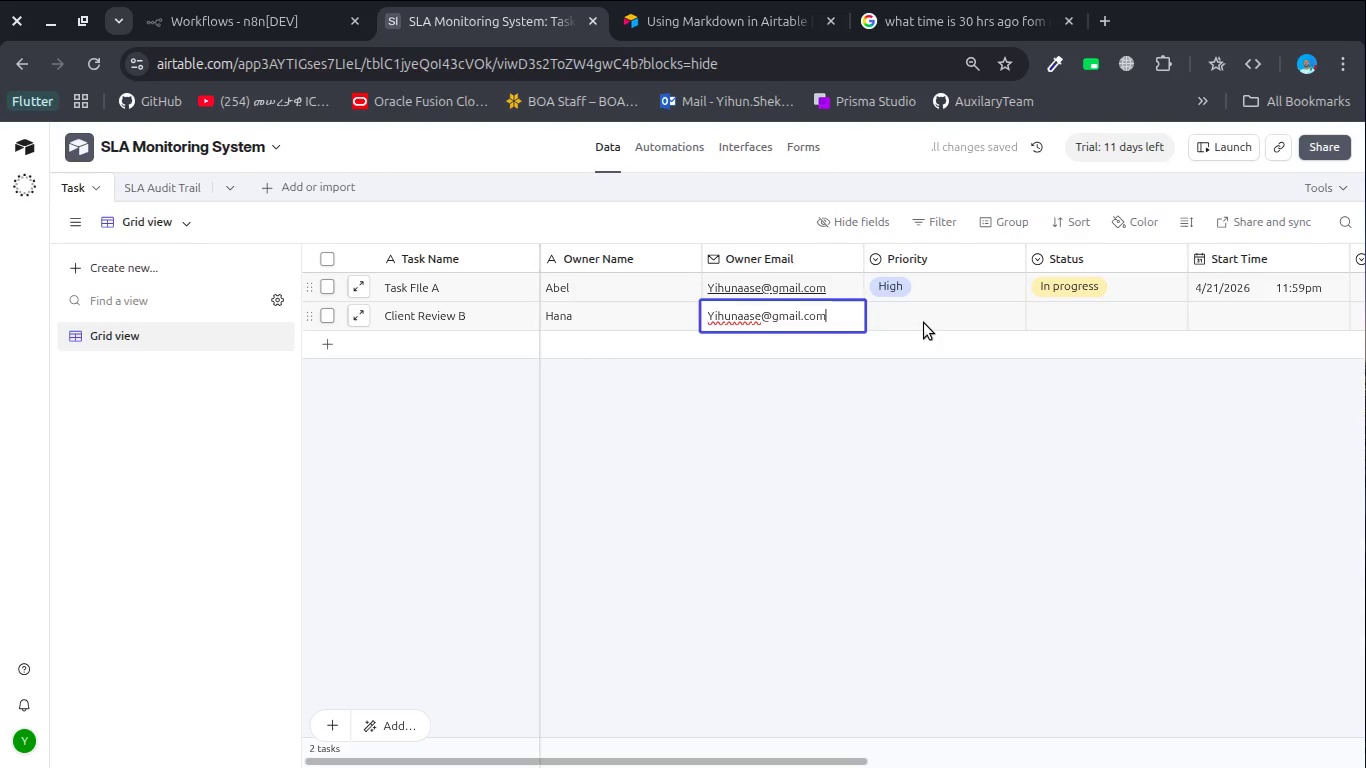 
left_click([924, 323])
 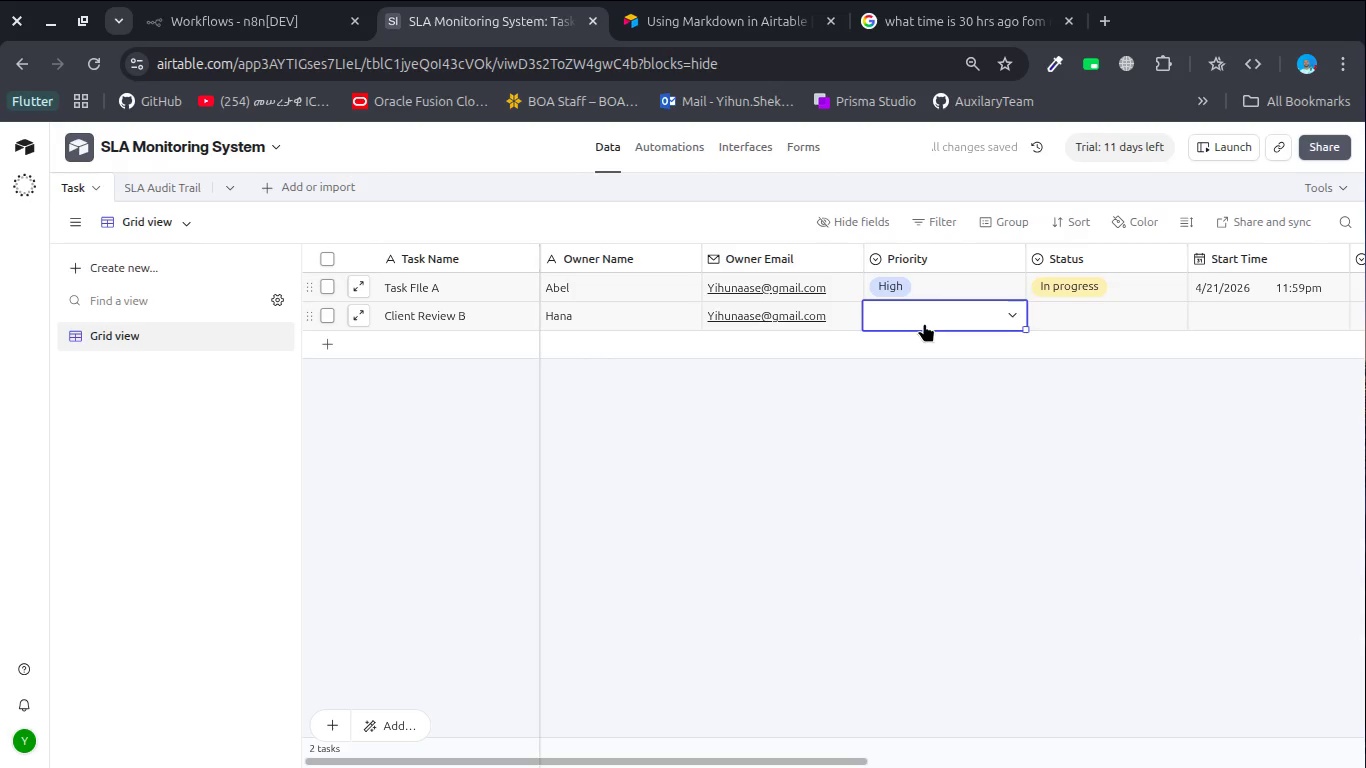 
left_click([924, 323])
 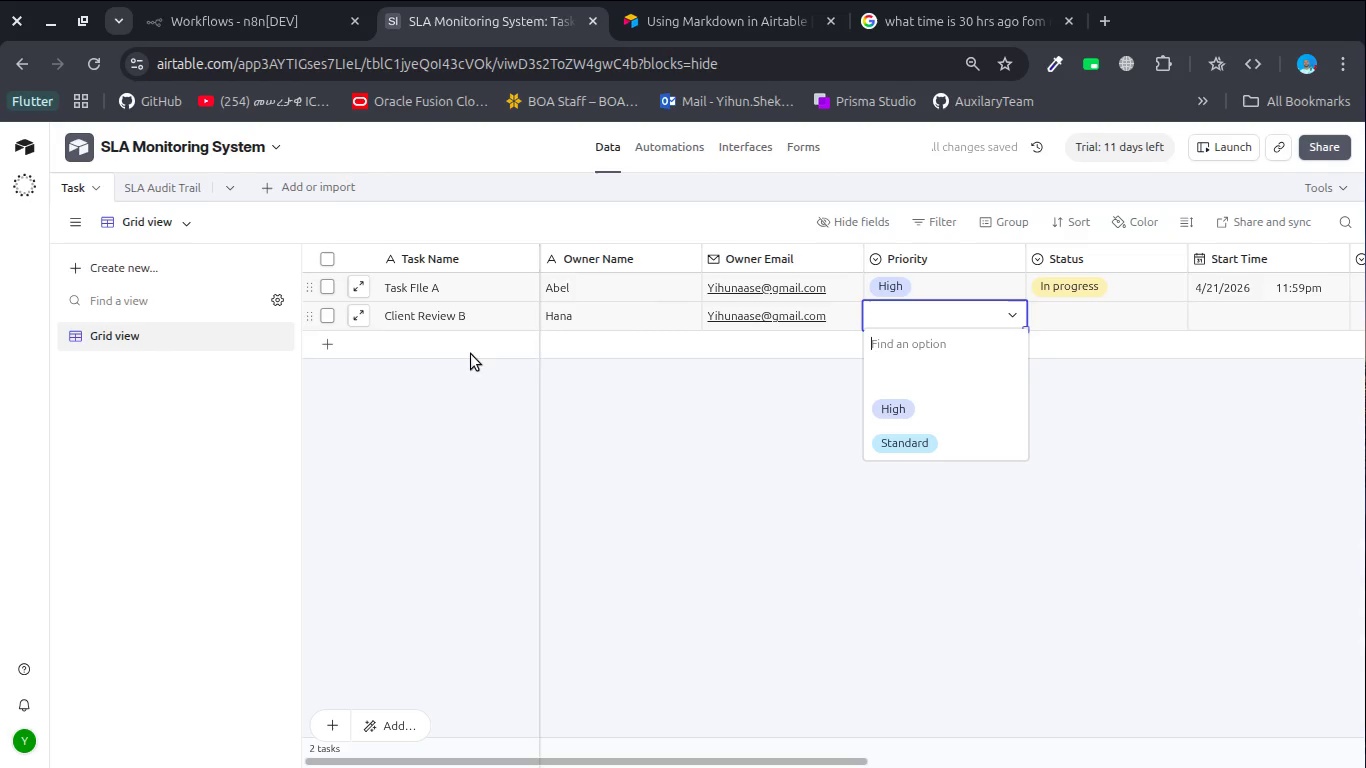 
double_click([406, 336])
 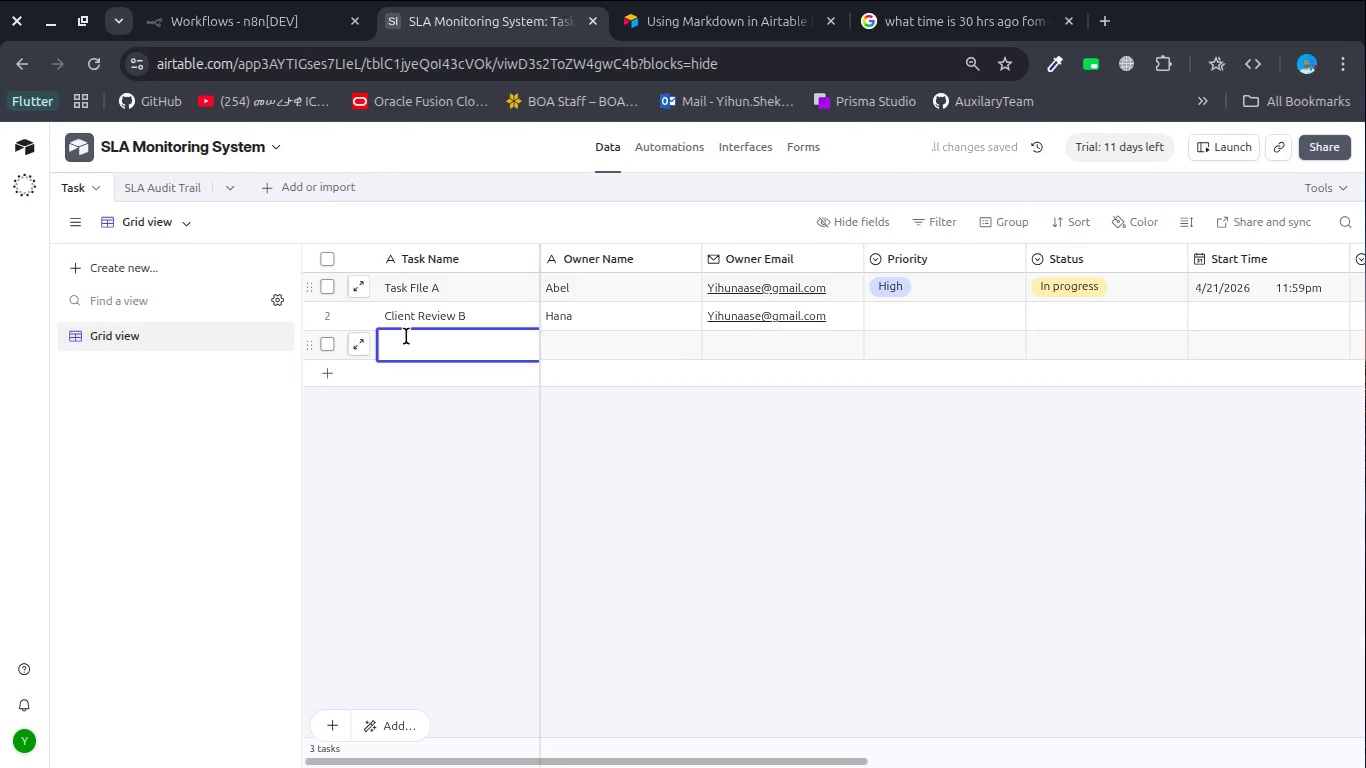 
wait(5.09)
 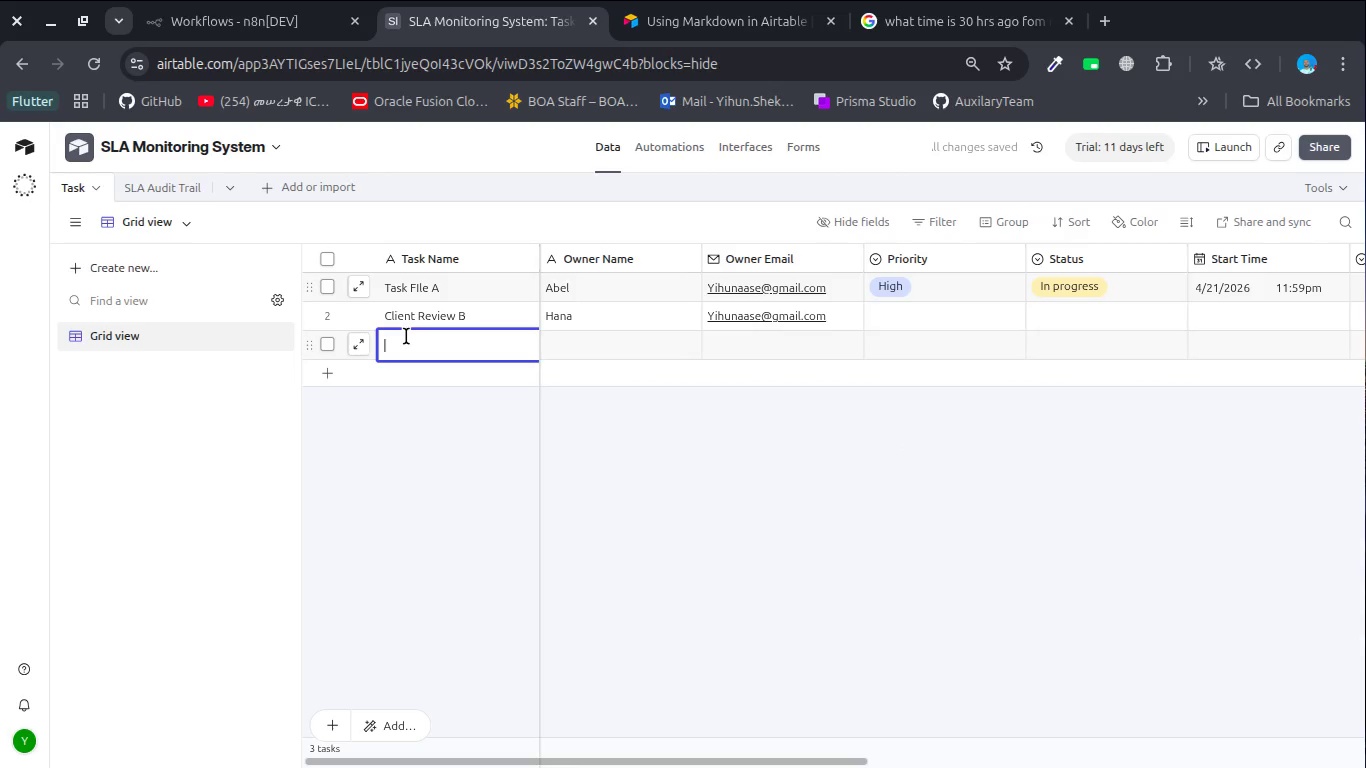 
type(Filing Prep C)
 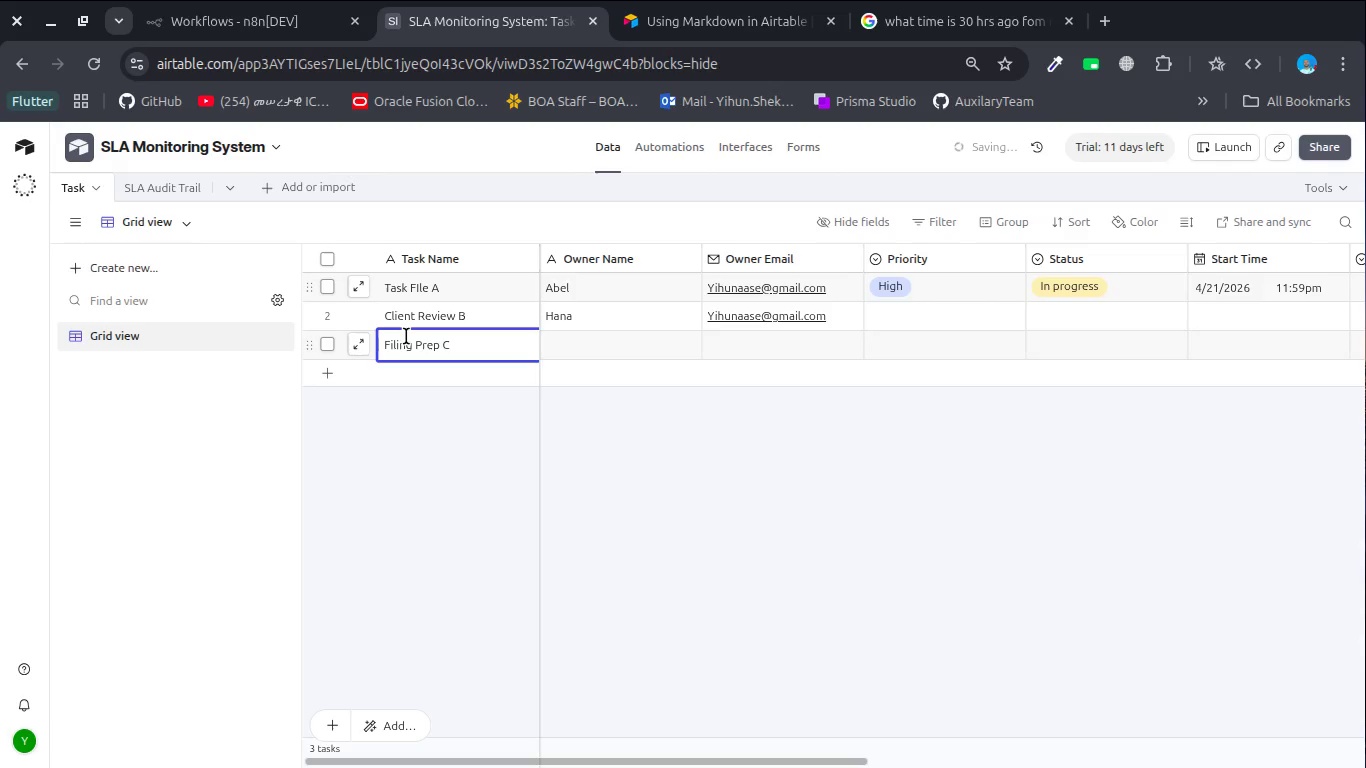 
double_click([577, 347])
 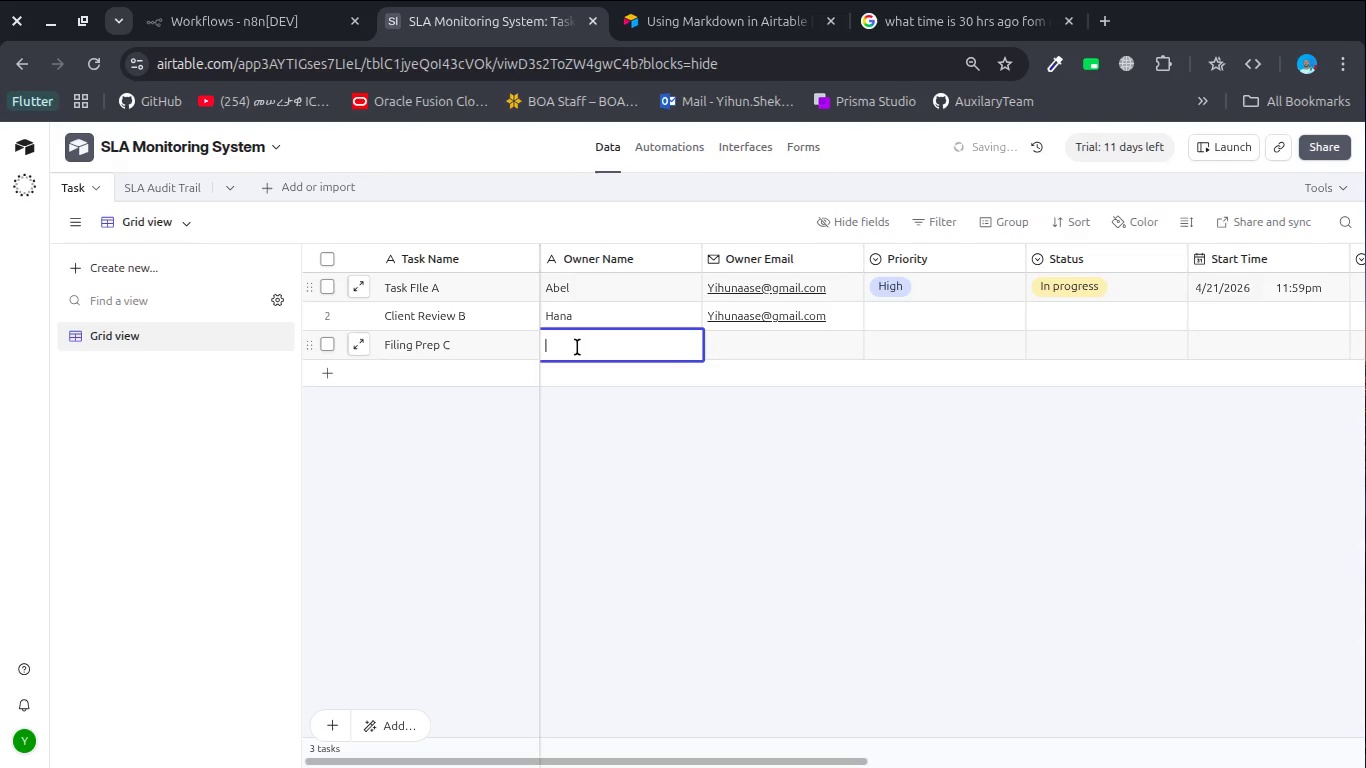 
type(Sami)
 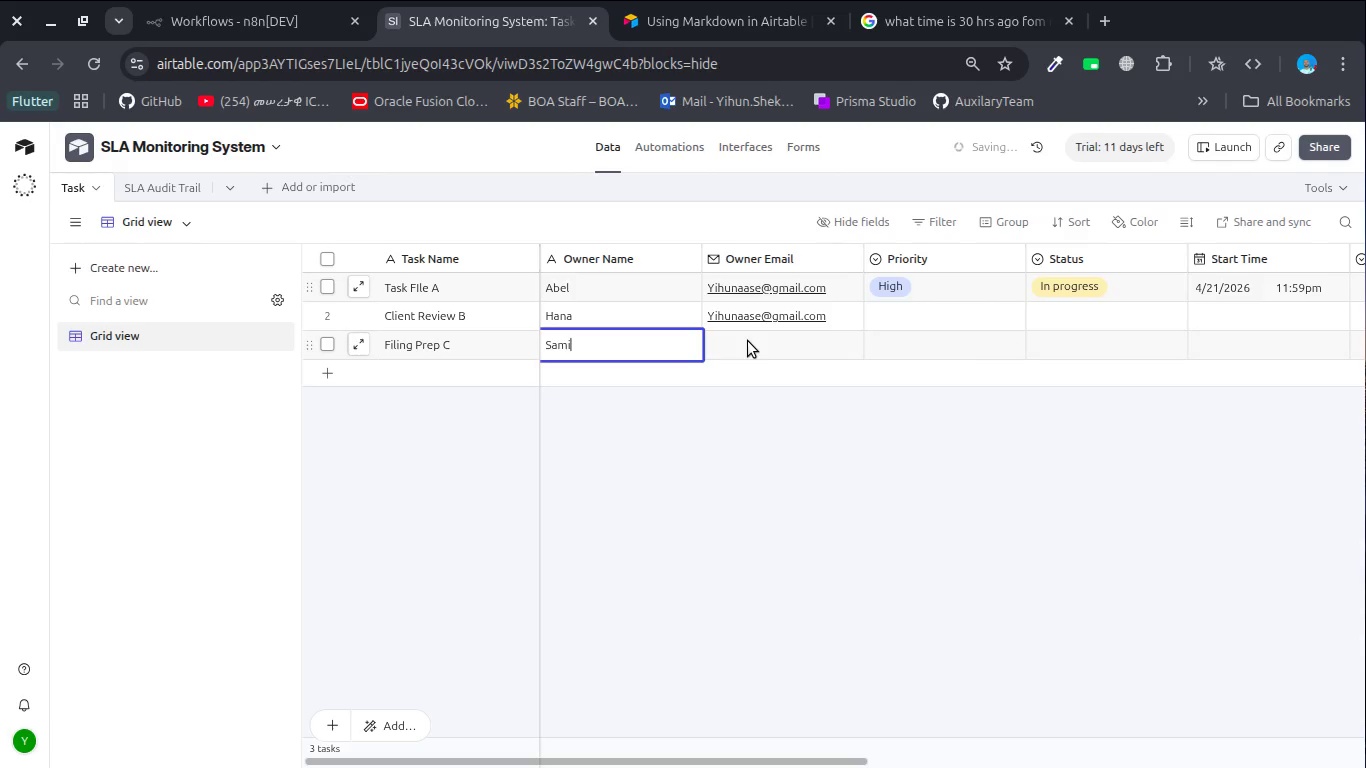 
double_click([748, 341])
 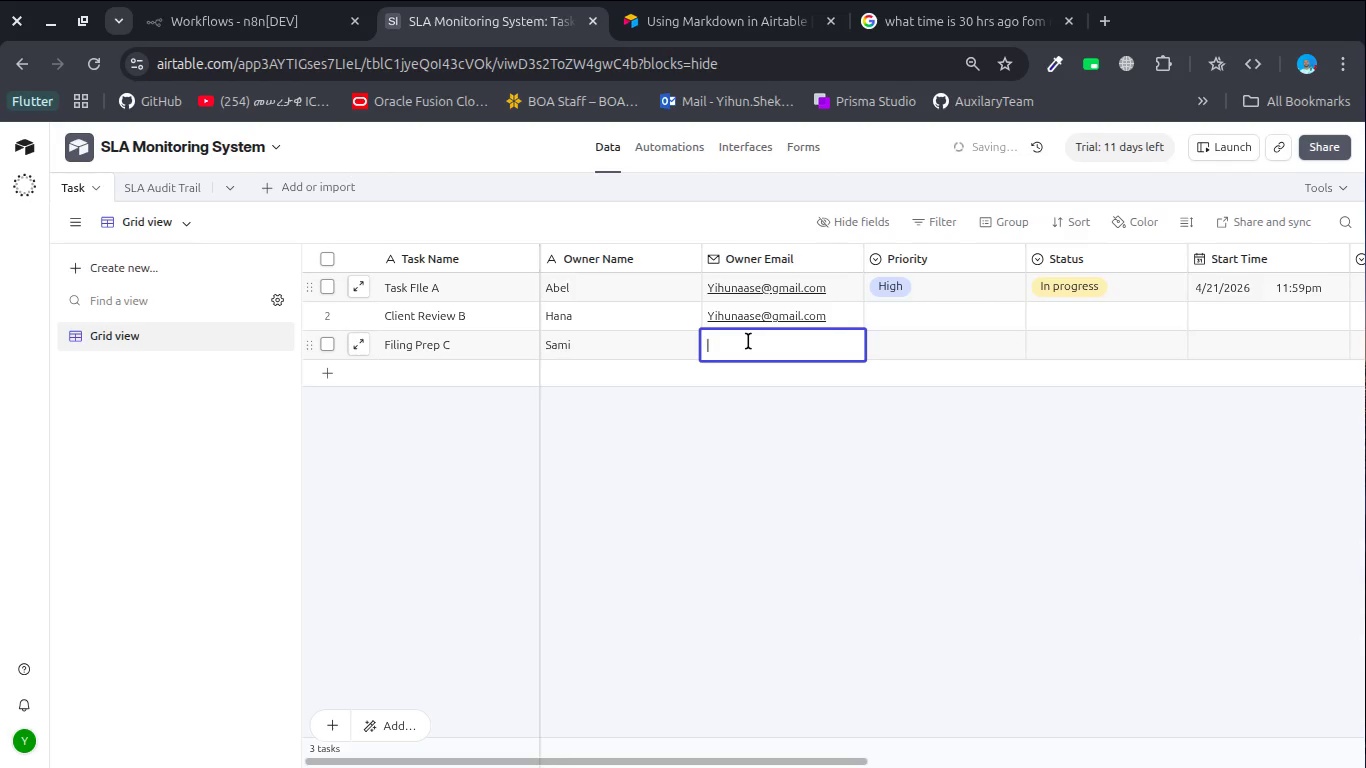 
hold_key(key=ShiftLeft, duration=0.52)
 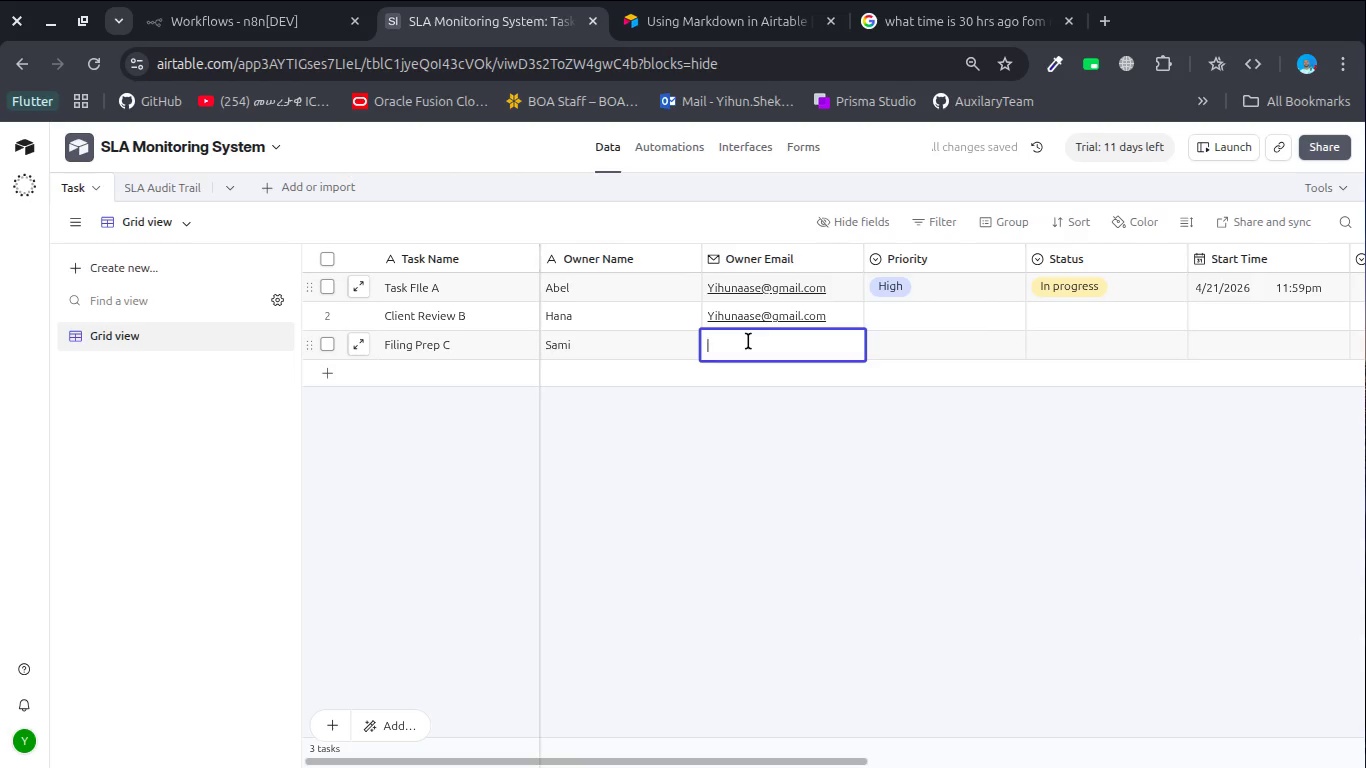 
key(Control+V)
 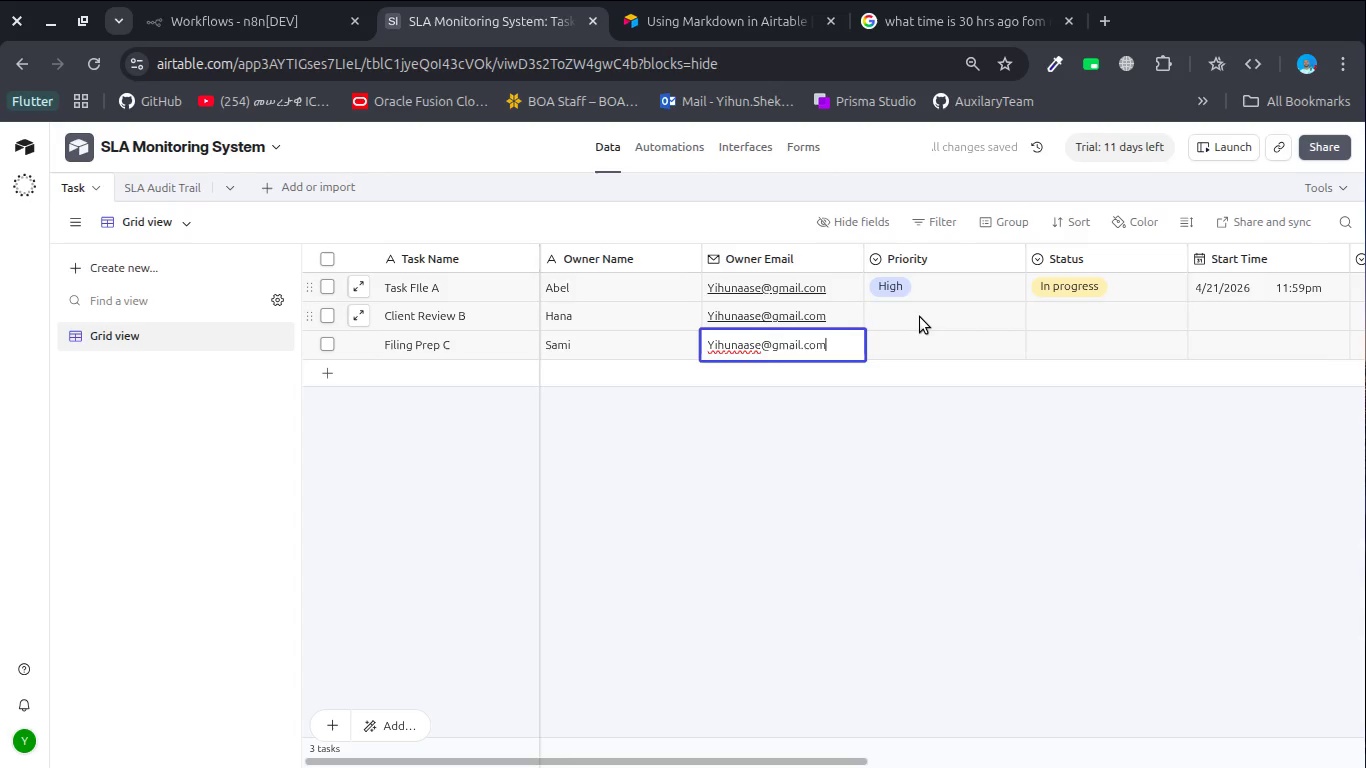 
left_click([920, 317])
 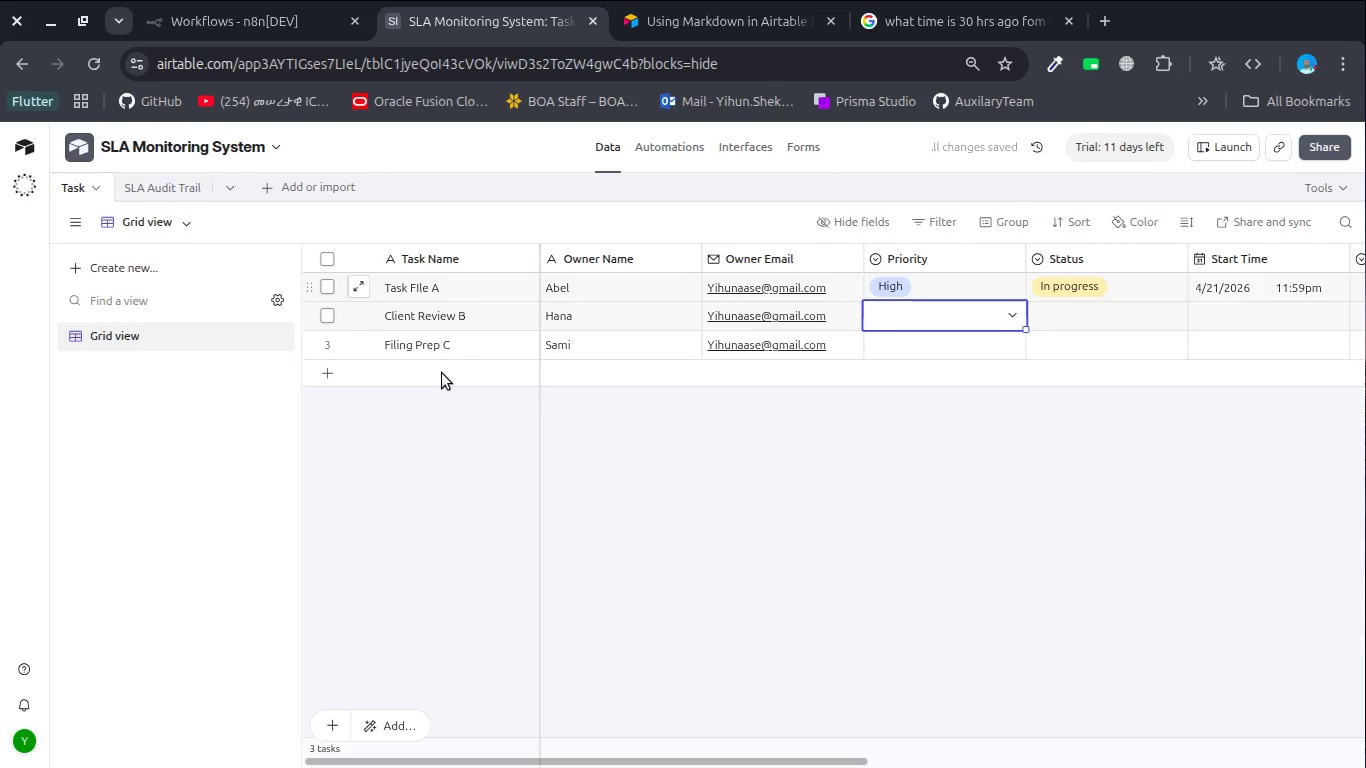 
double_click([442, 373])
 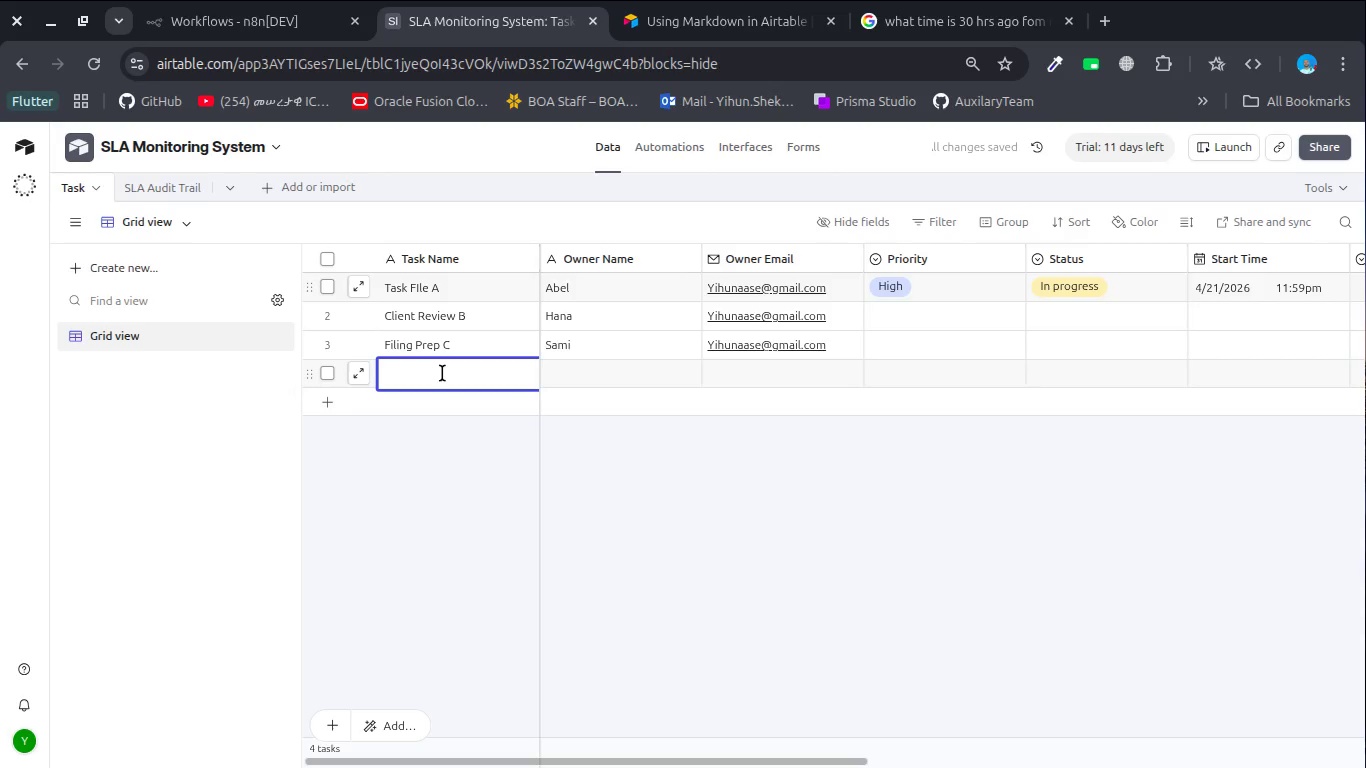 
wait(6.41)
 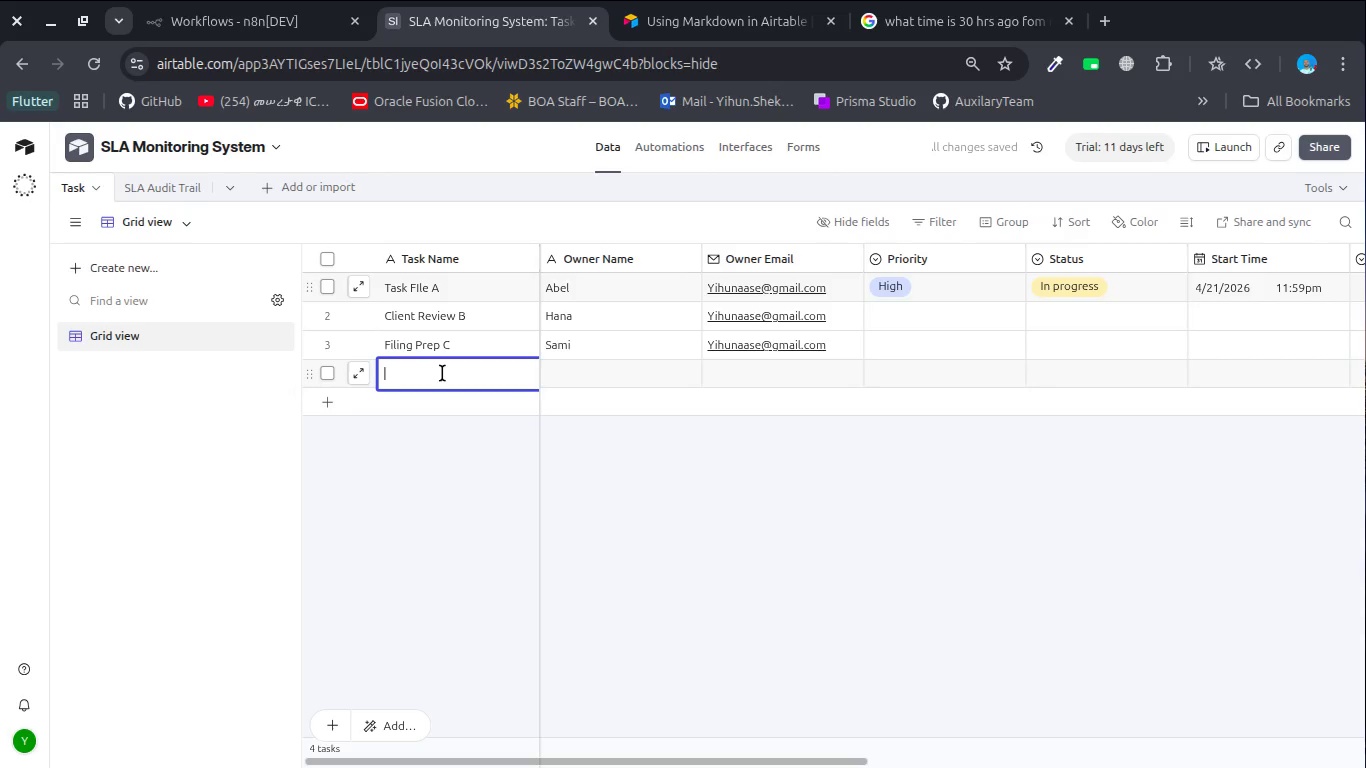 
type(Audit Task D)
 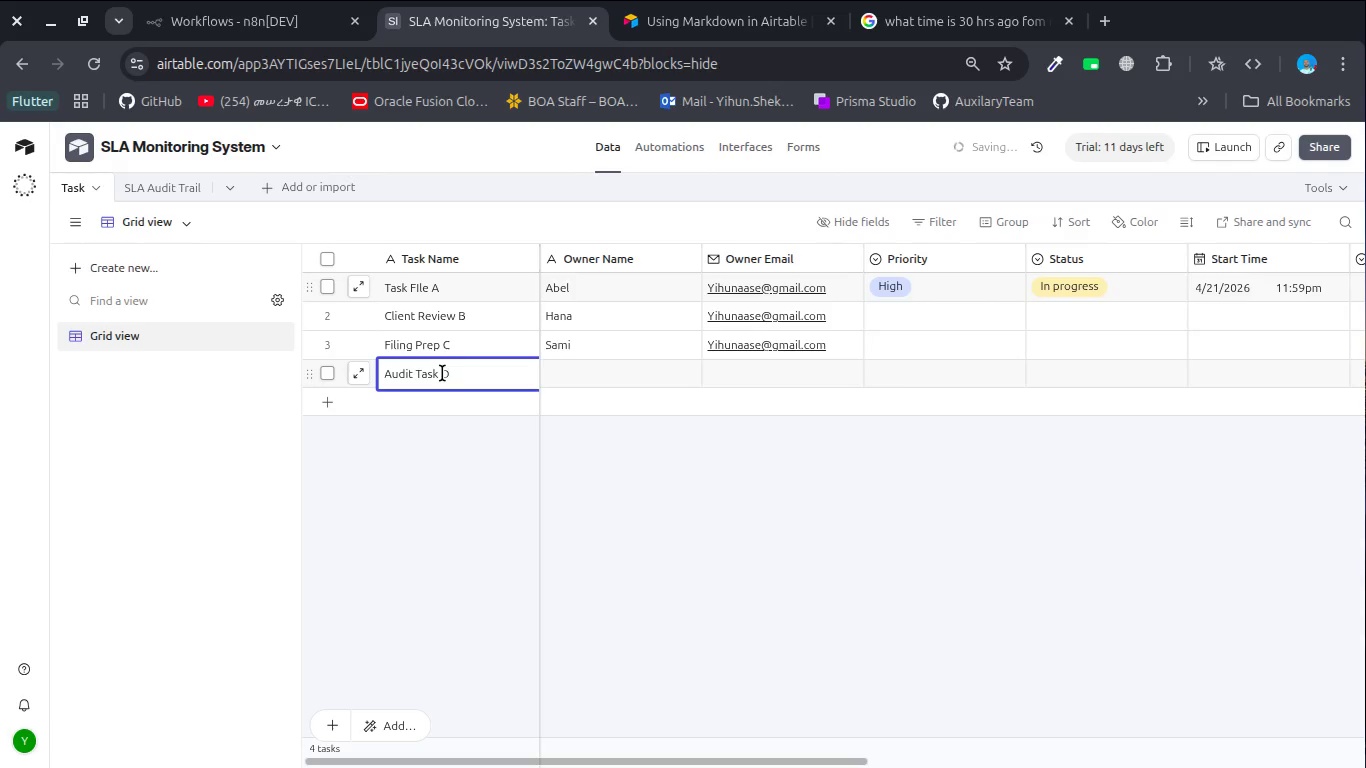 
double_click([595, 367])
 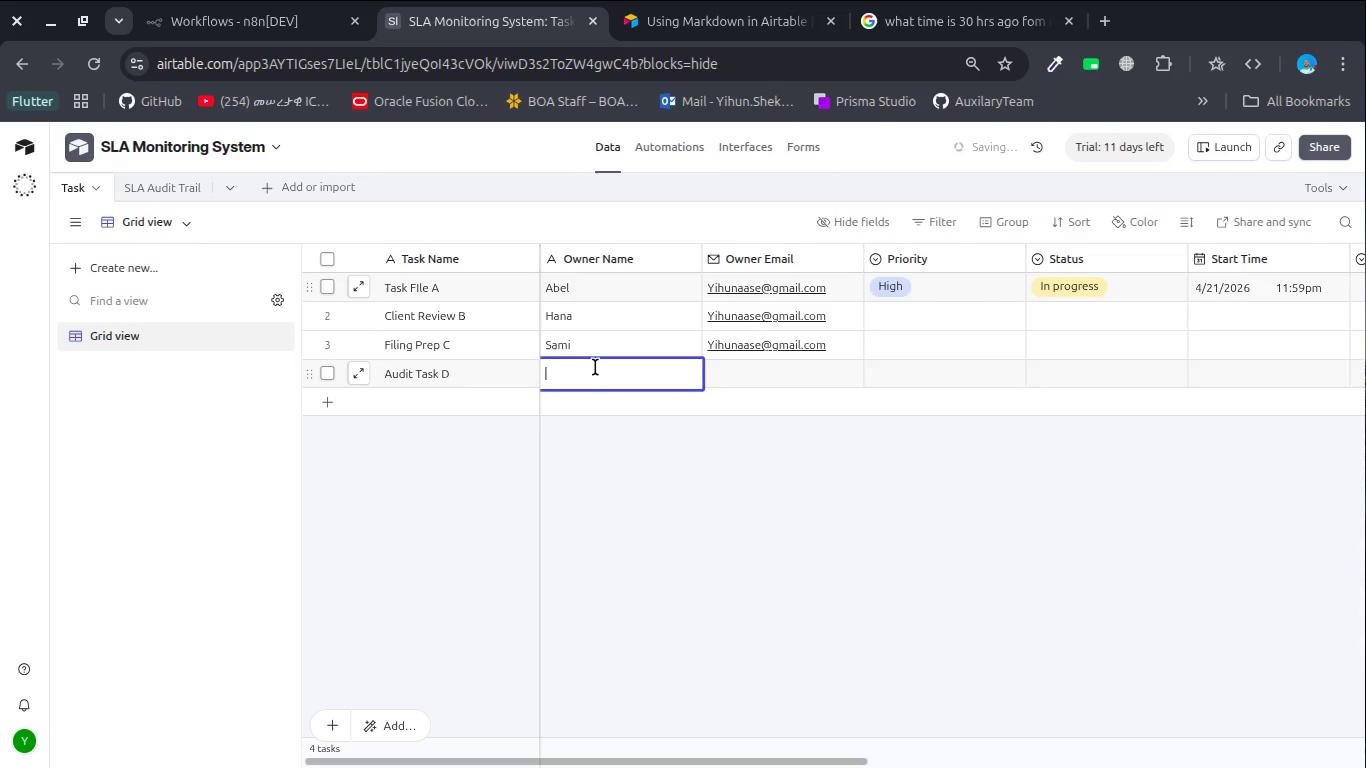 
type(Ruth)
 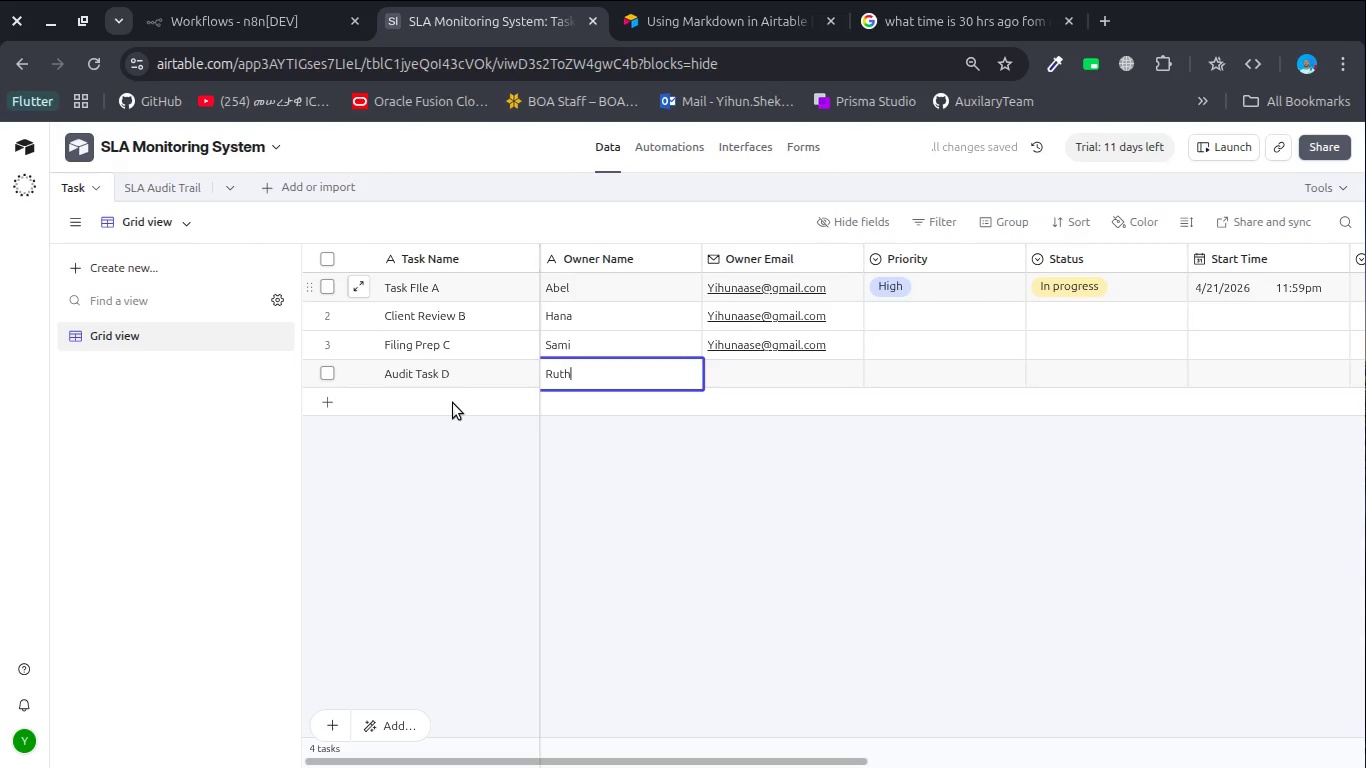 
double_click([453, 403])
 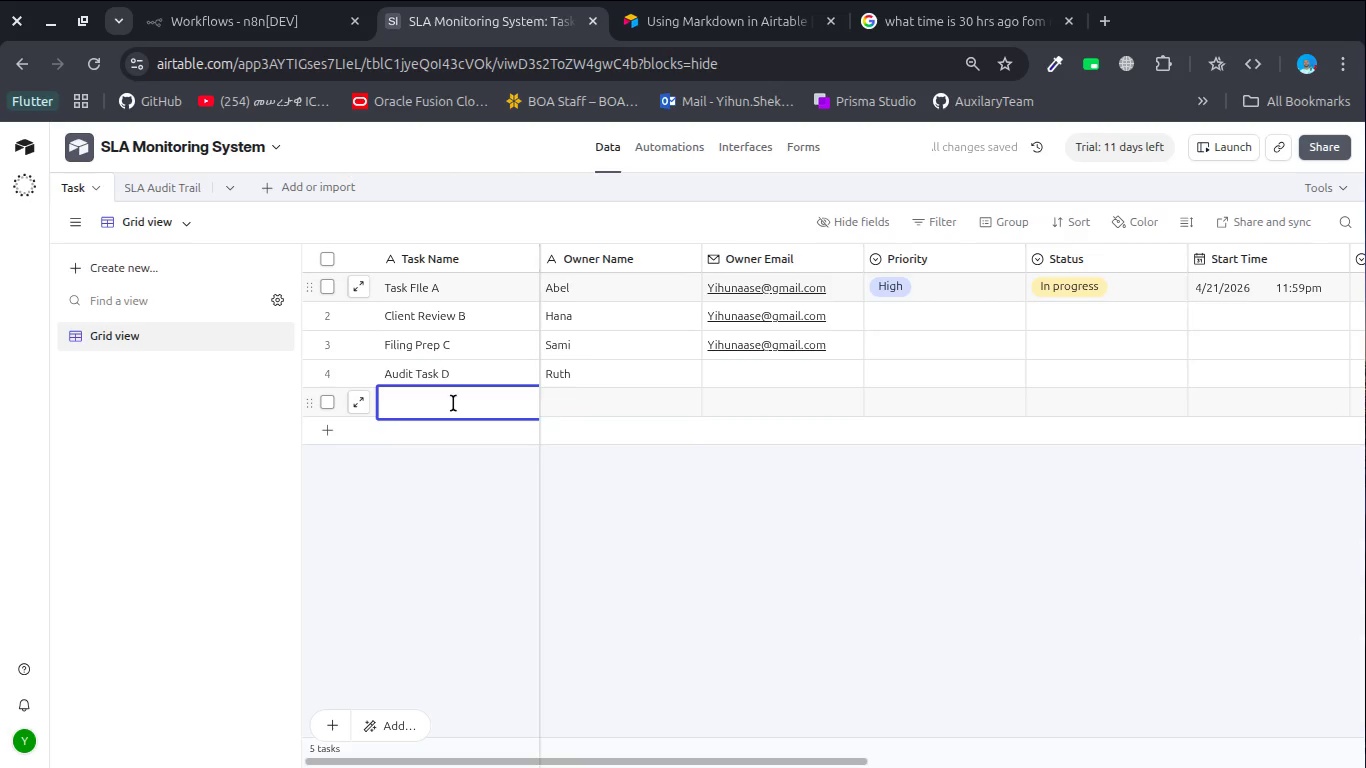 
type(CFO Report E)
 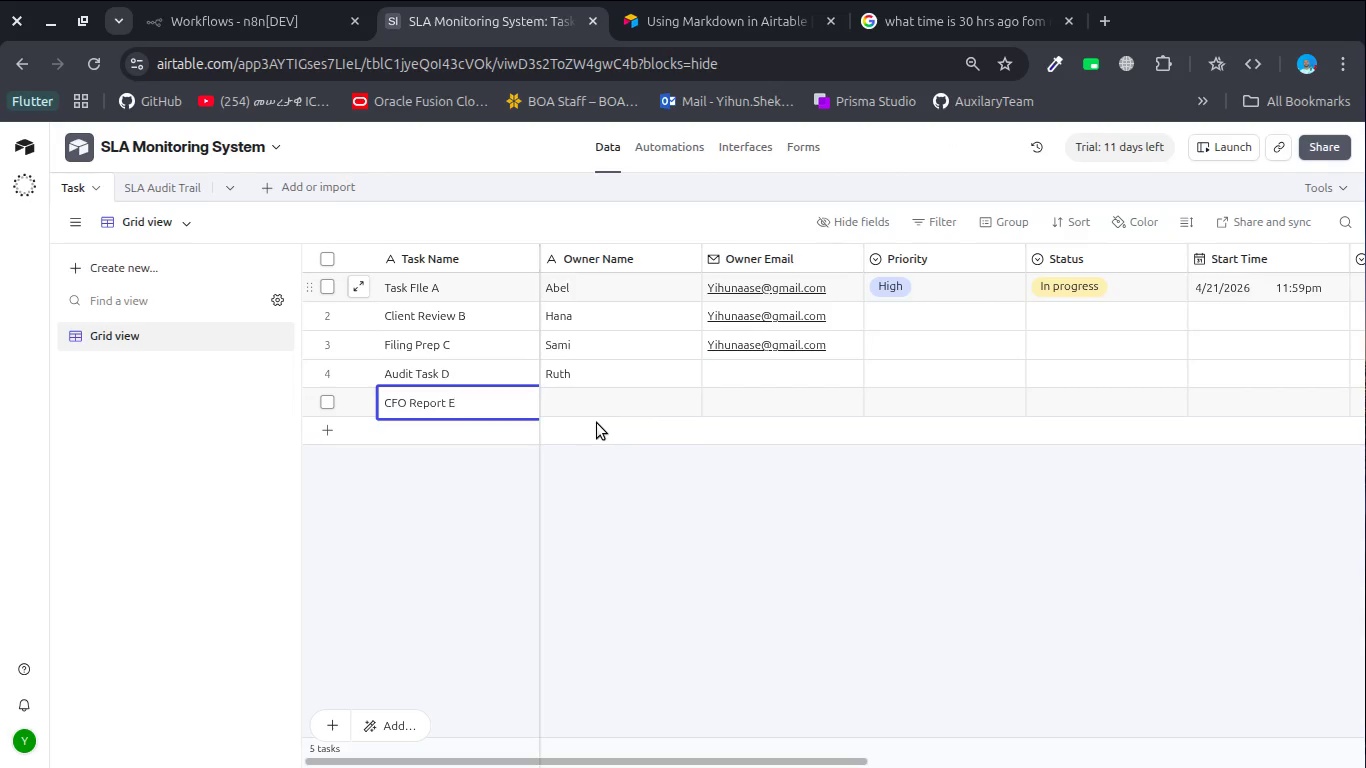 
double_click([598, 406])
 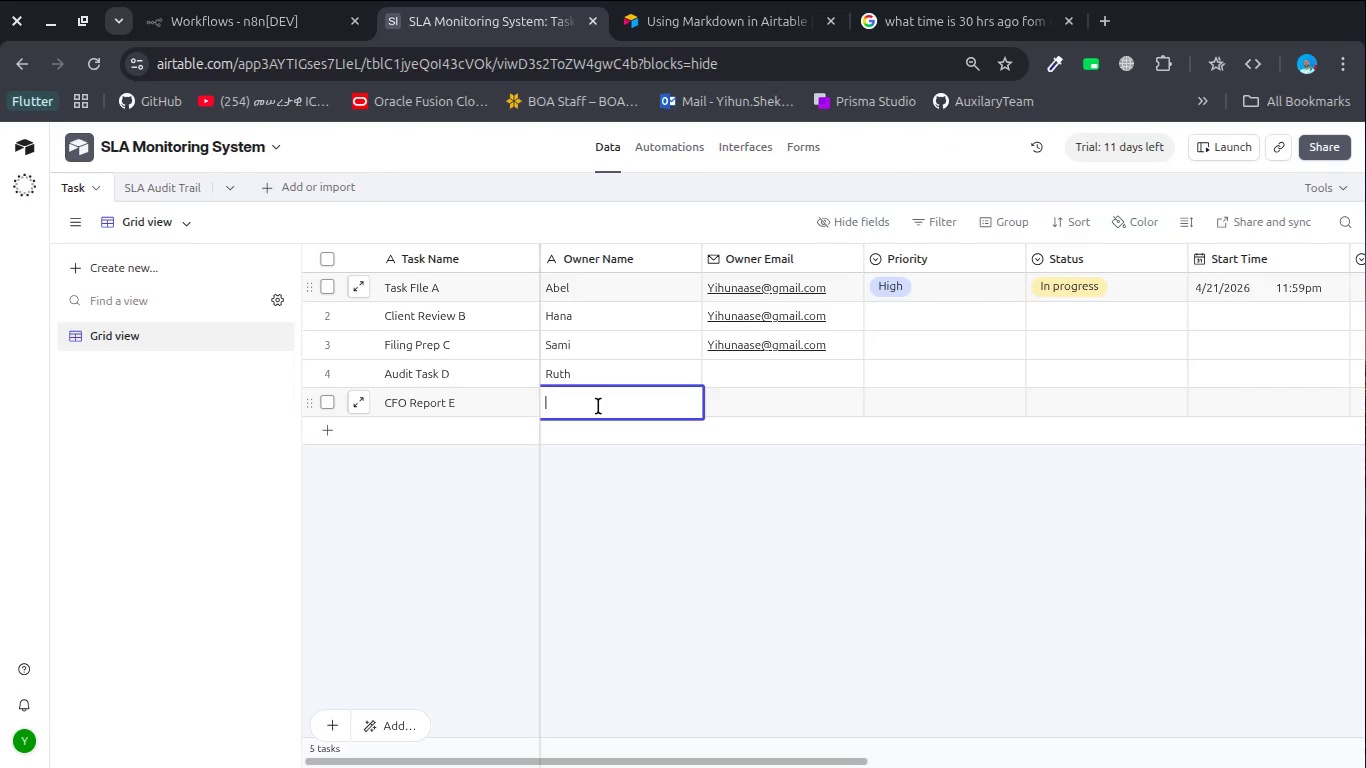 
type(Daniel)
 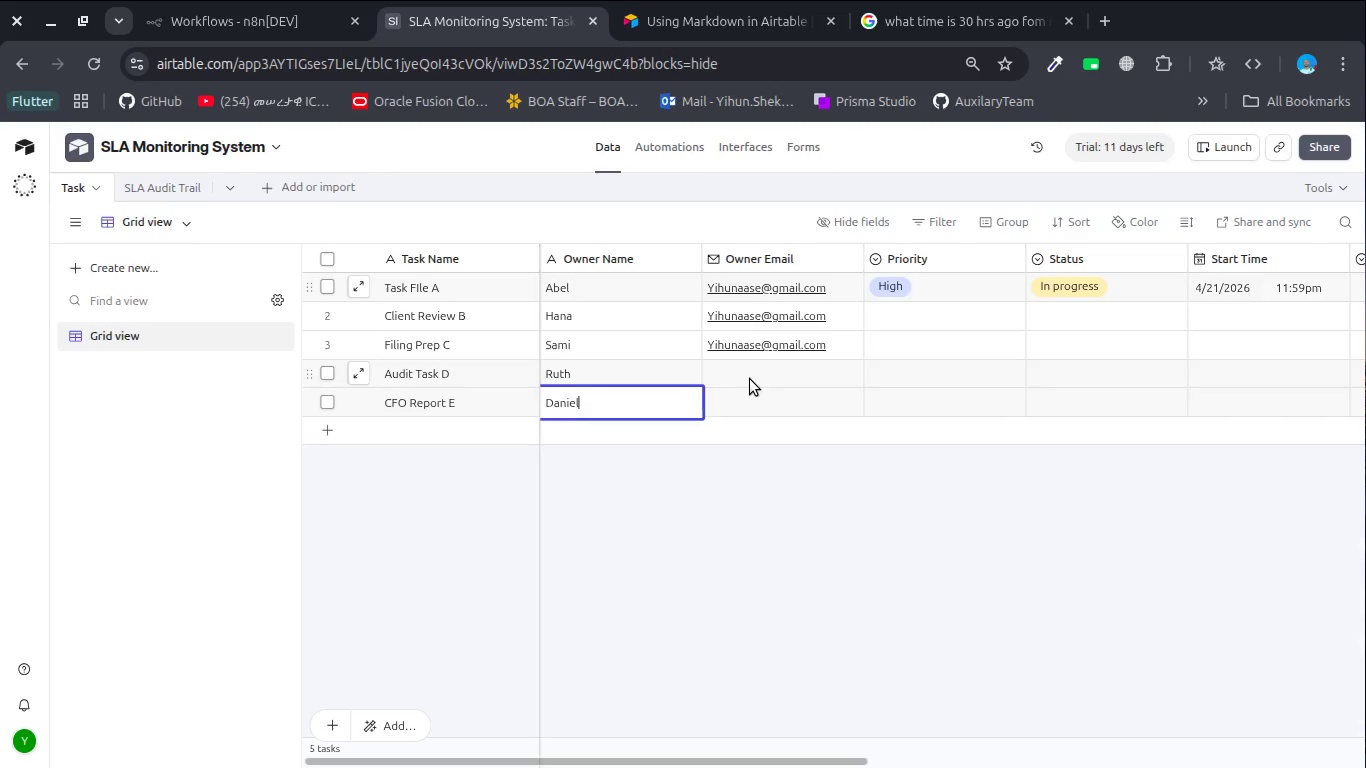 
double_click([750, 379])
 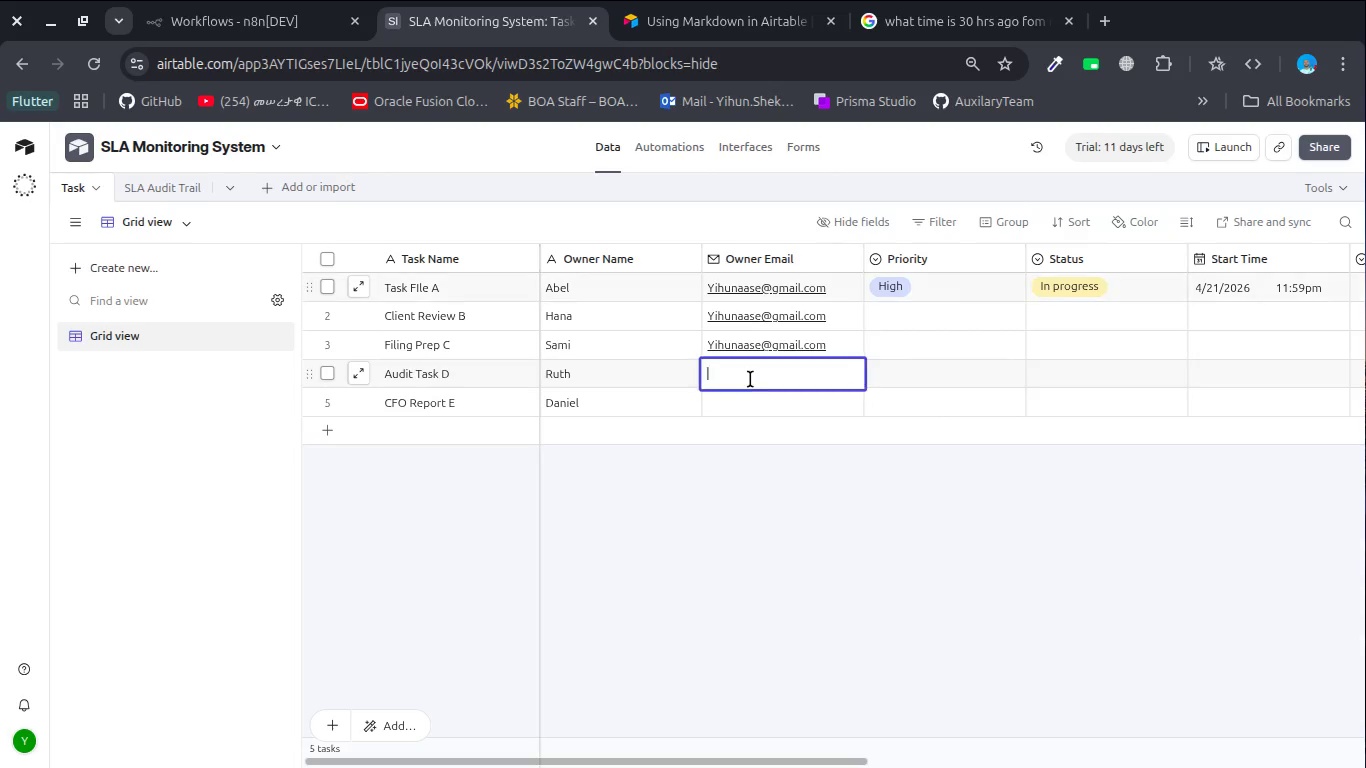 
key(Control+V)
 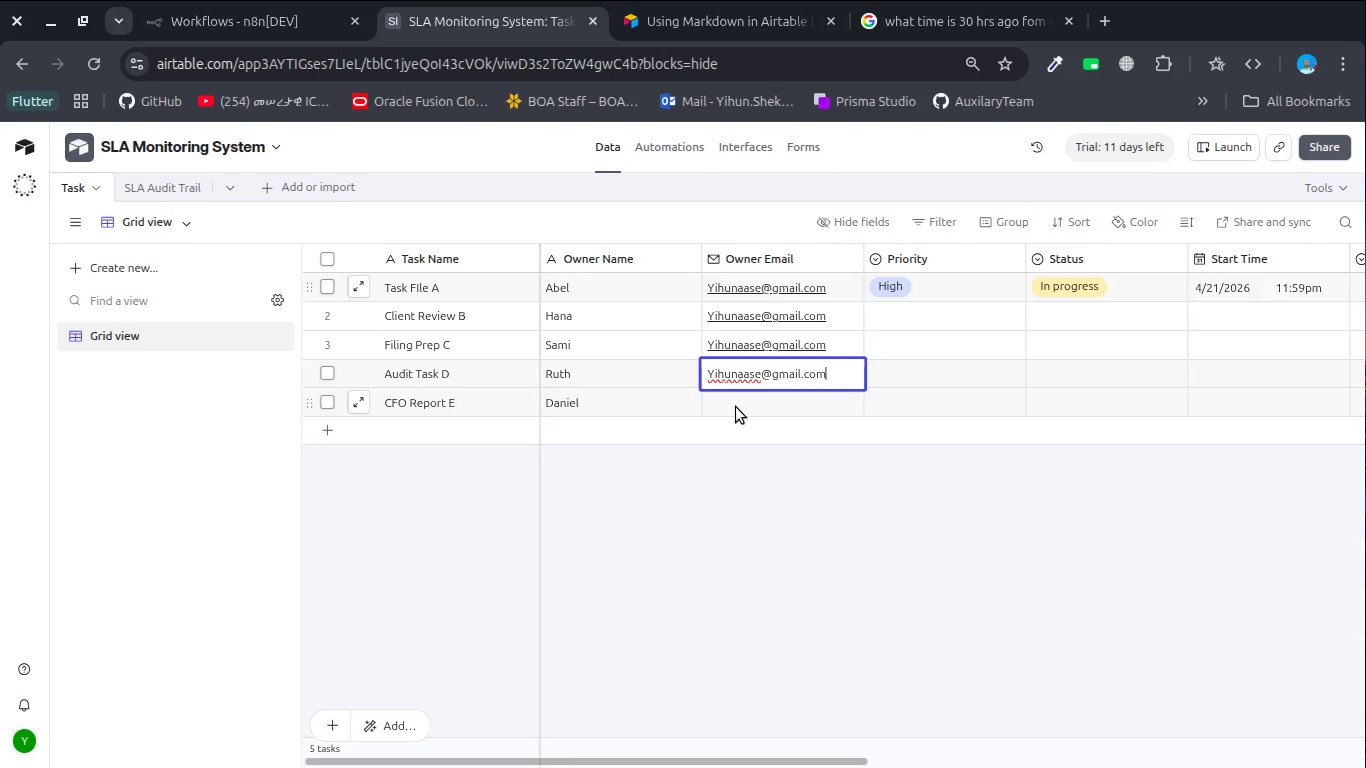 
double_click([736, 407])
 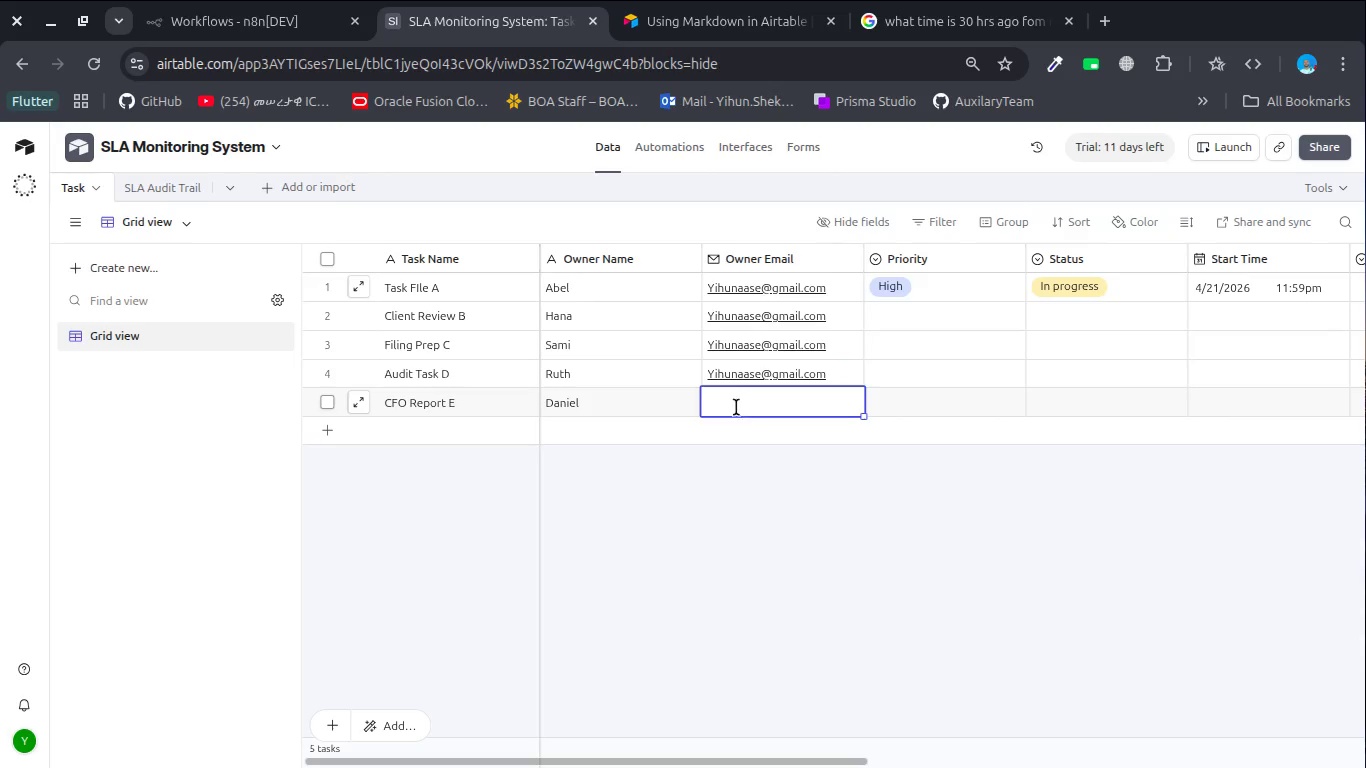 
key(Control+V)
 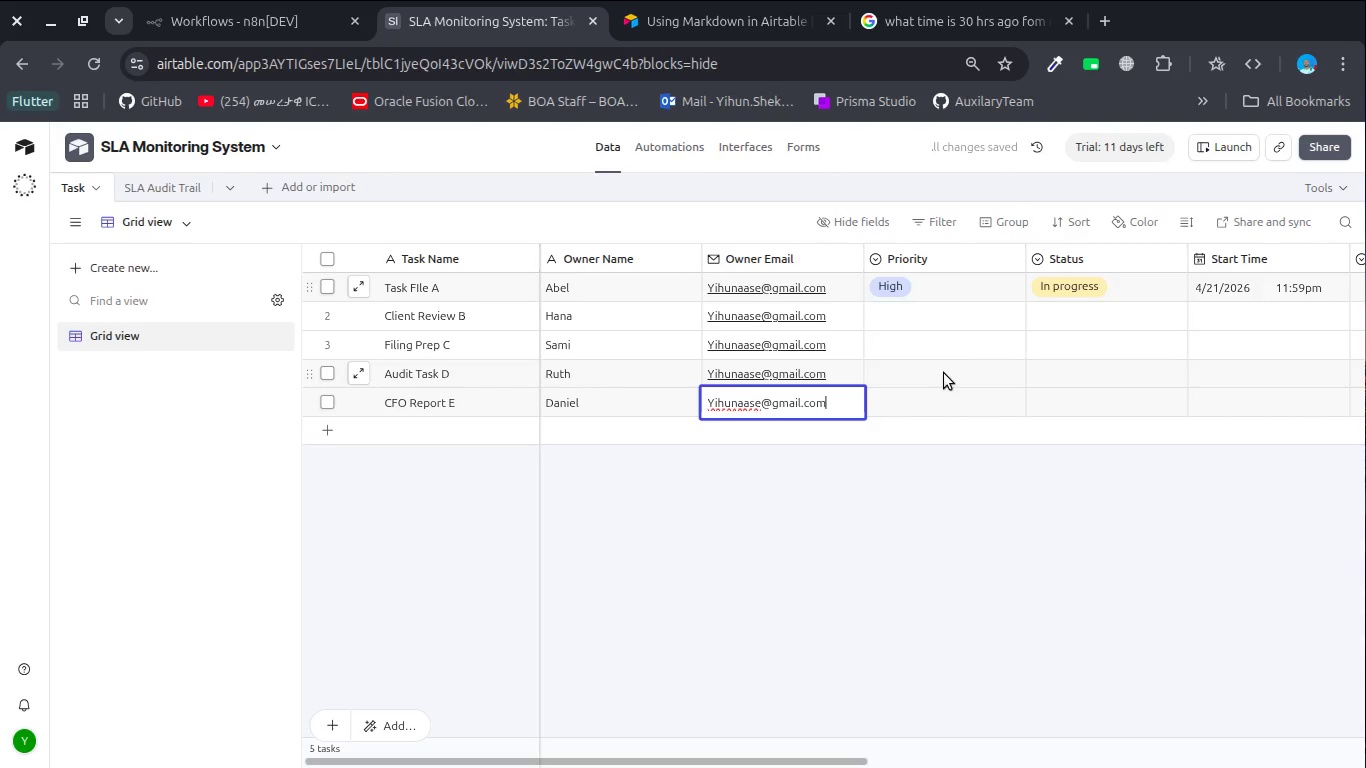 
wait(5.23)
 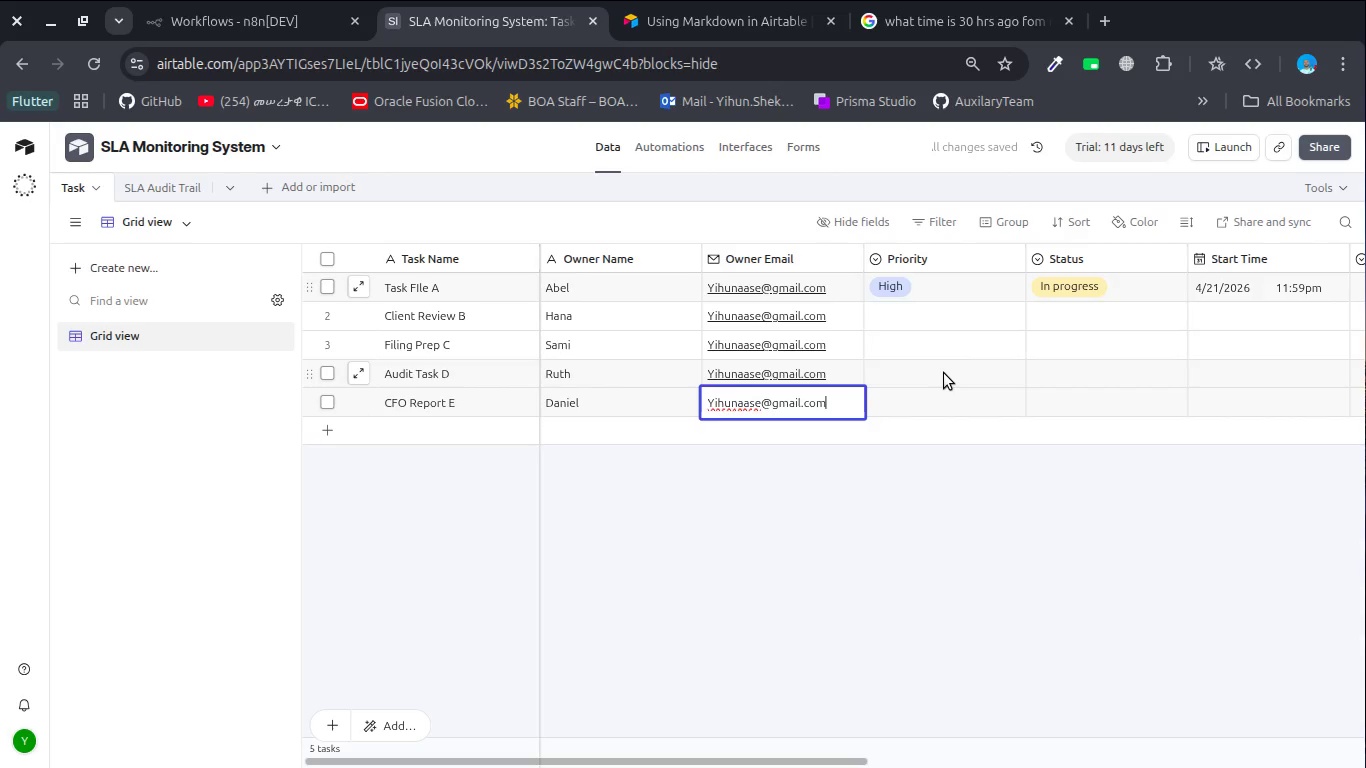 
double_click([903, 310])
 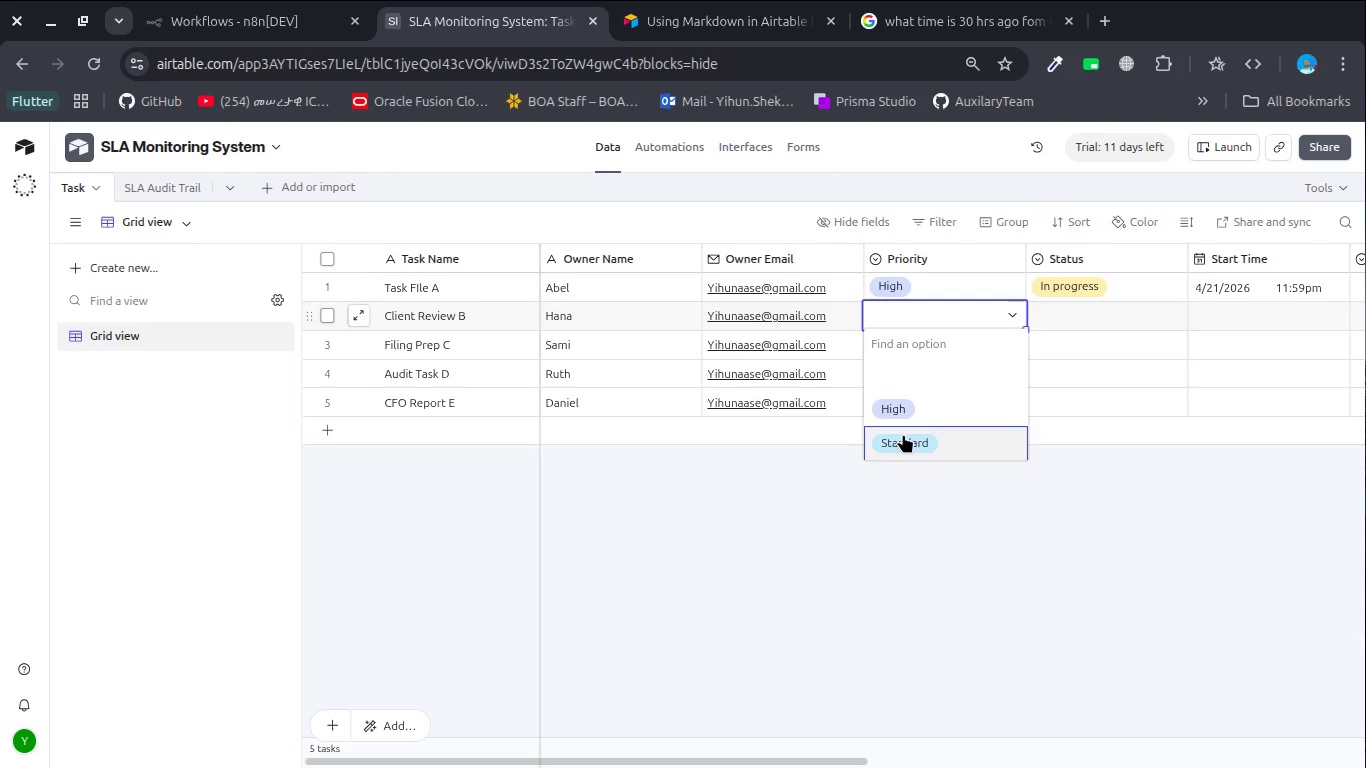 
left_click([903, 434])
 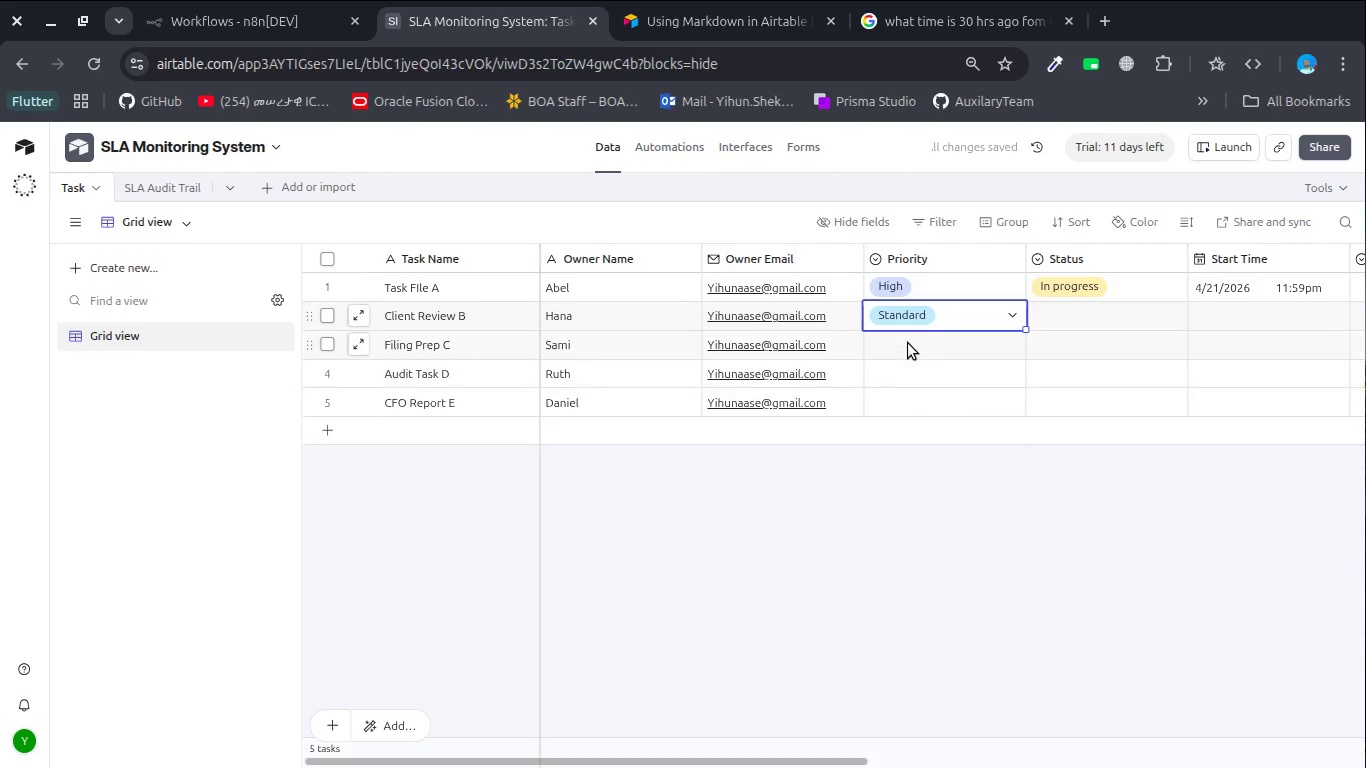 
left_click([908, 341])
 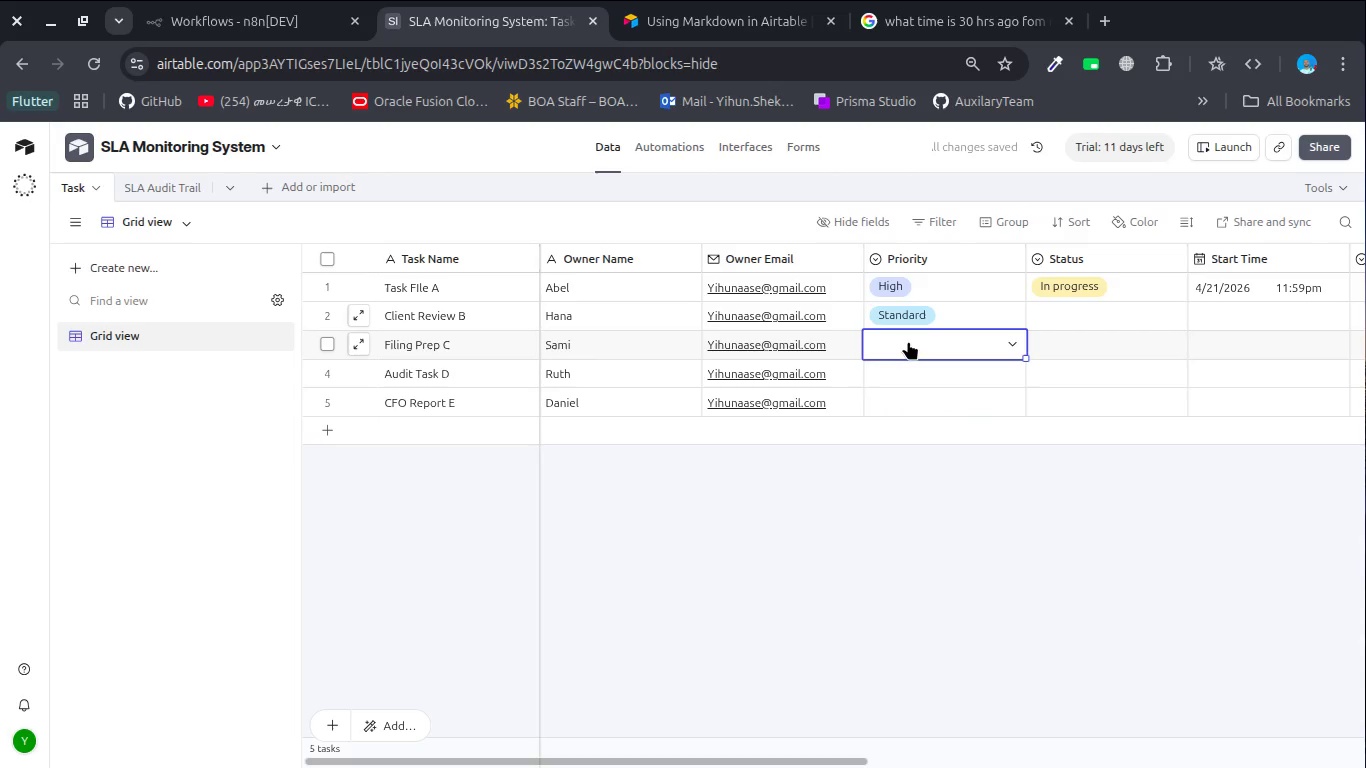 
double_click([908, 341])
 